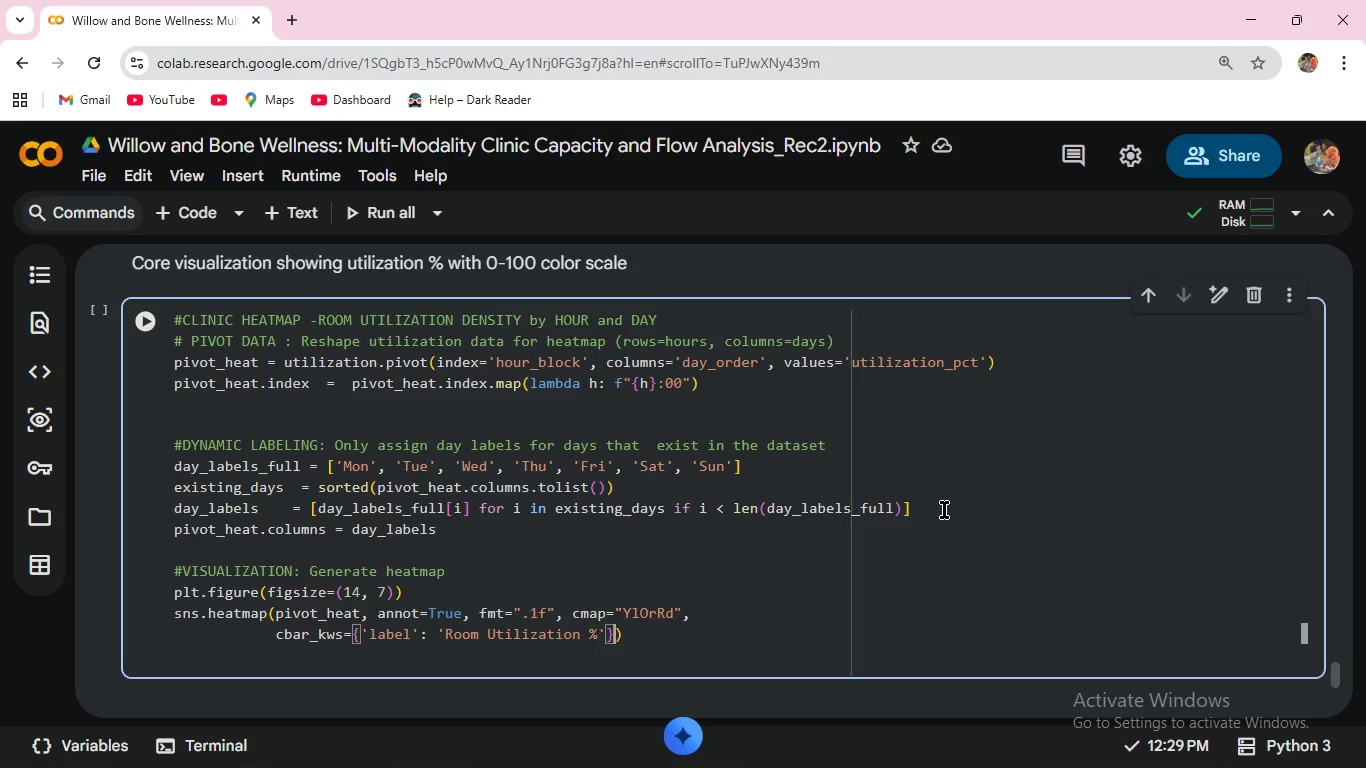 
key(ArrowRight)
 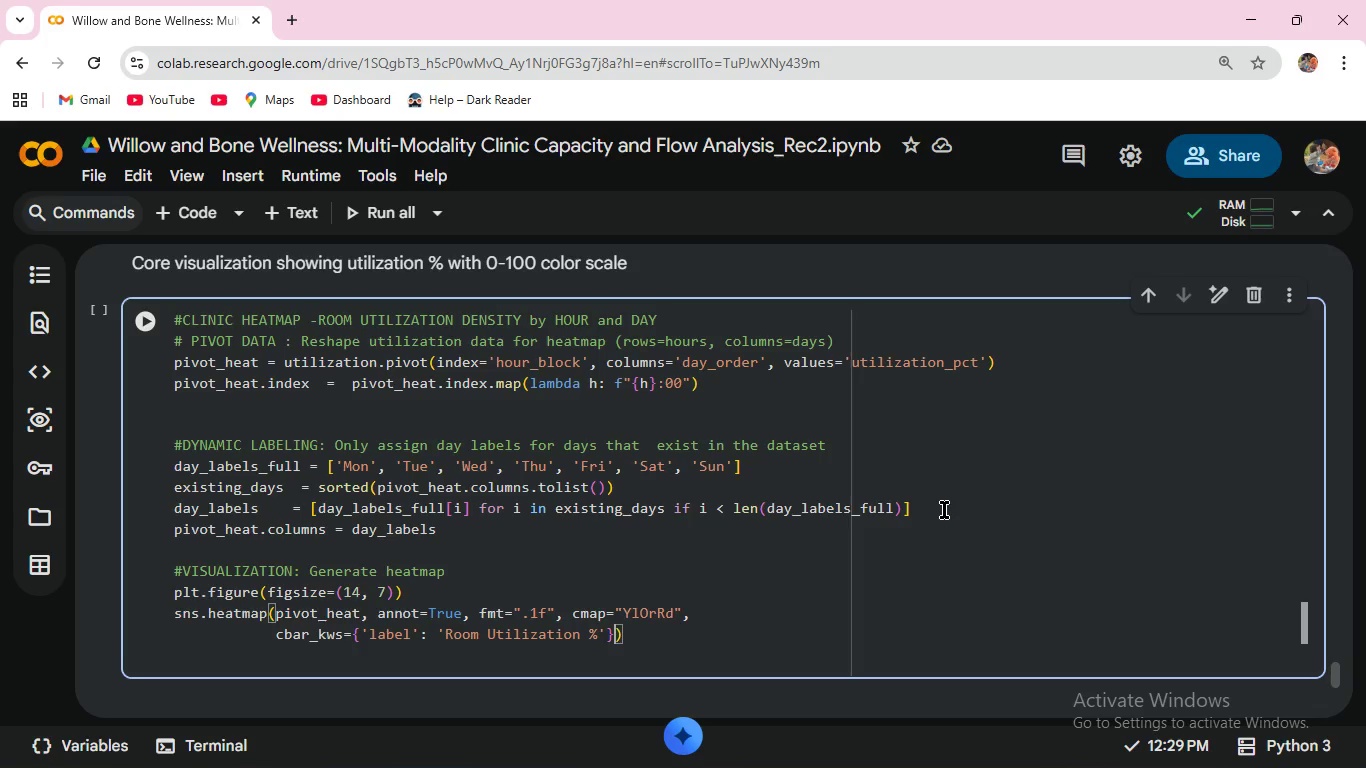 
type(, line)
 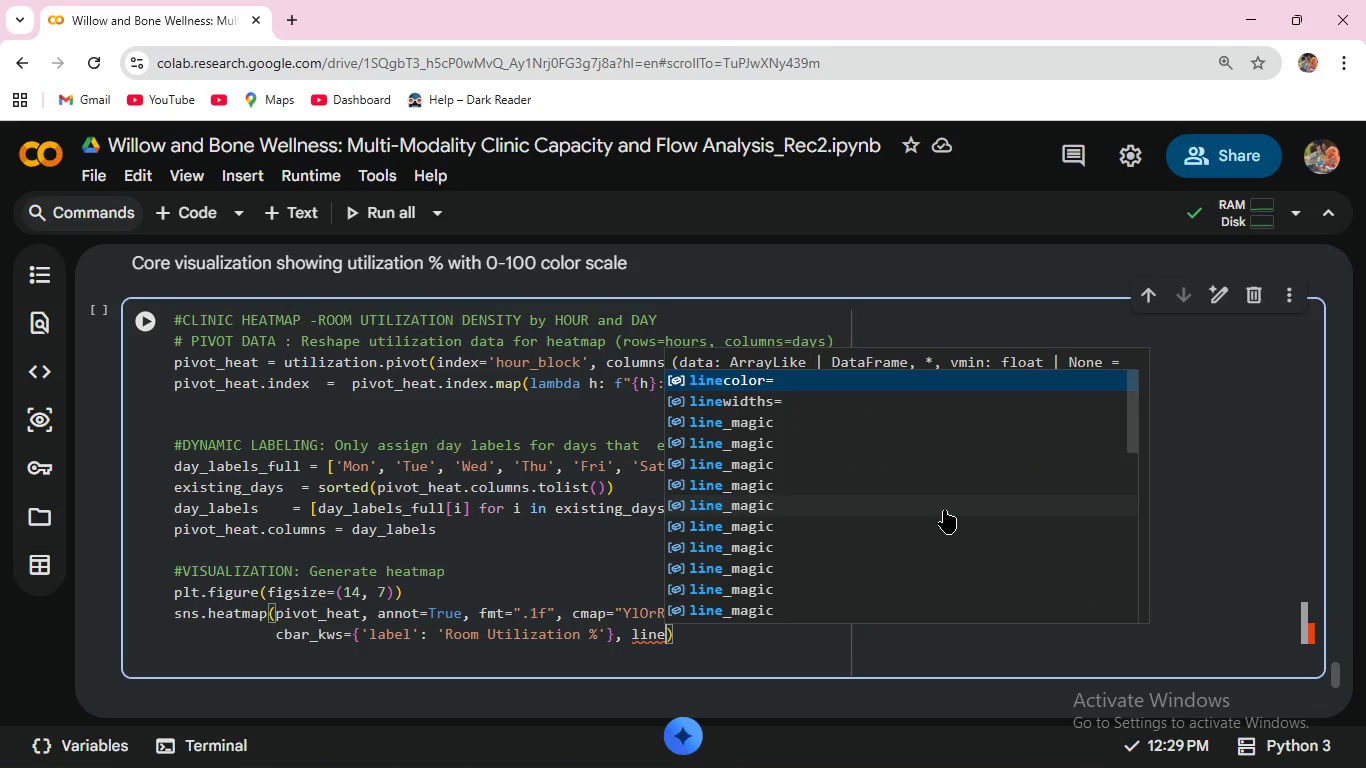 
type(width)
 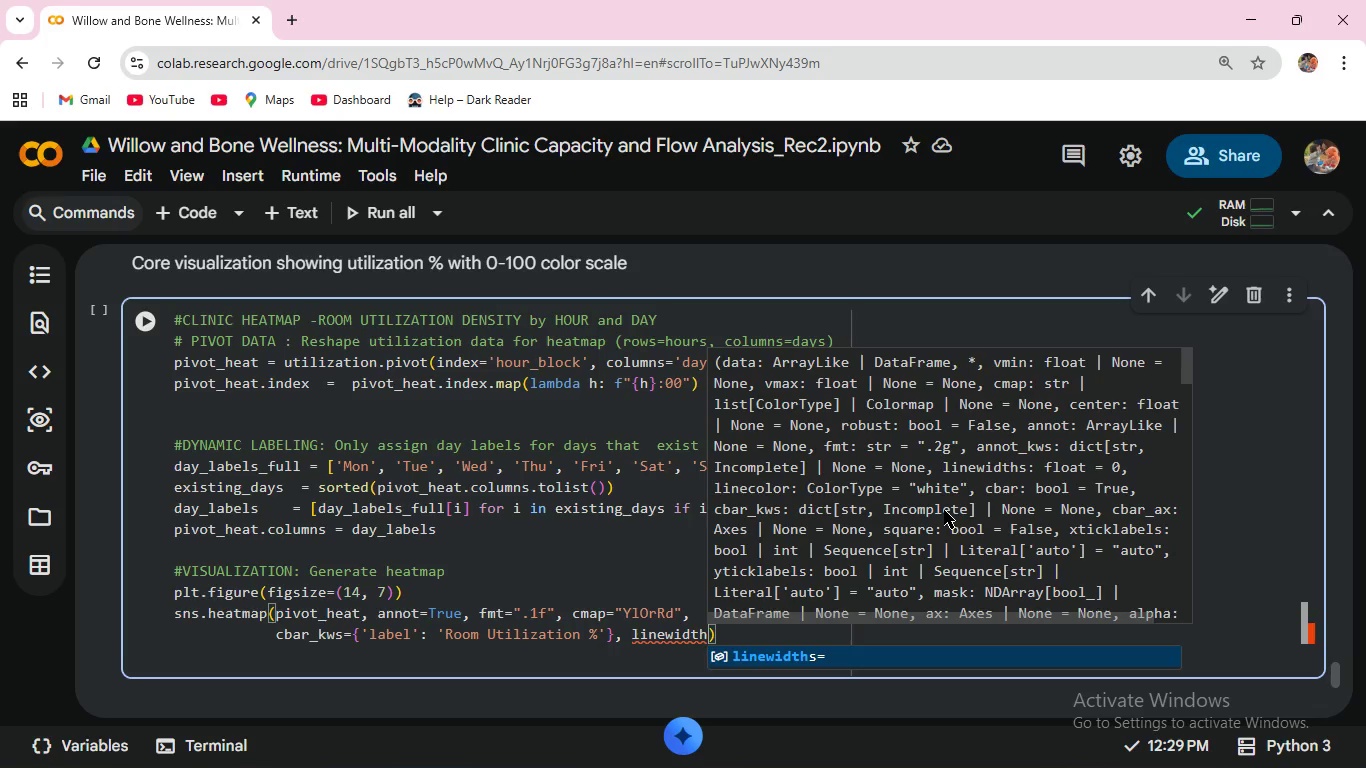 
key(Enter)
 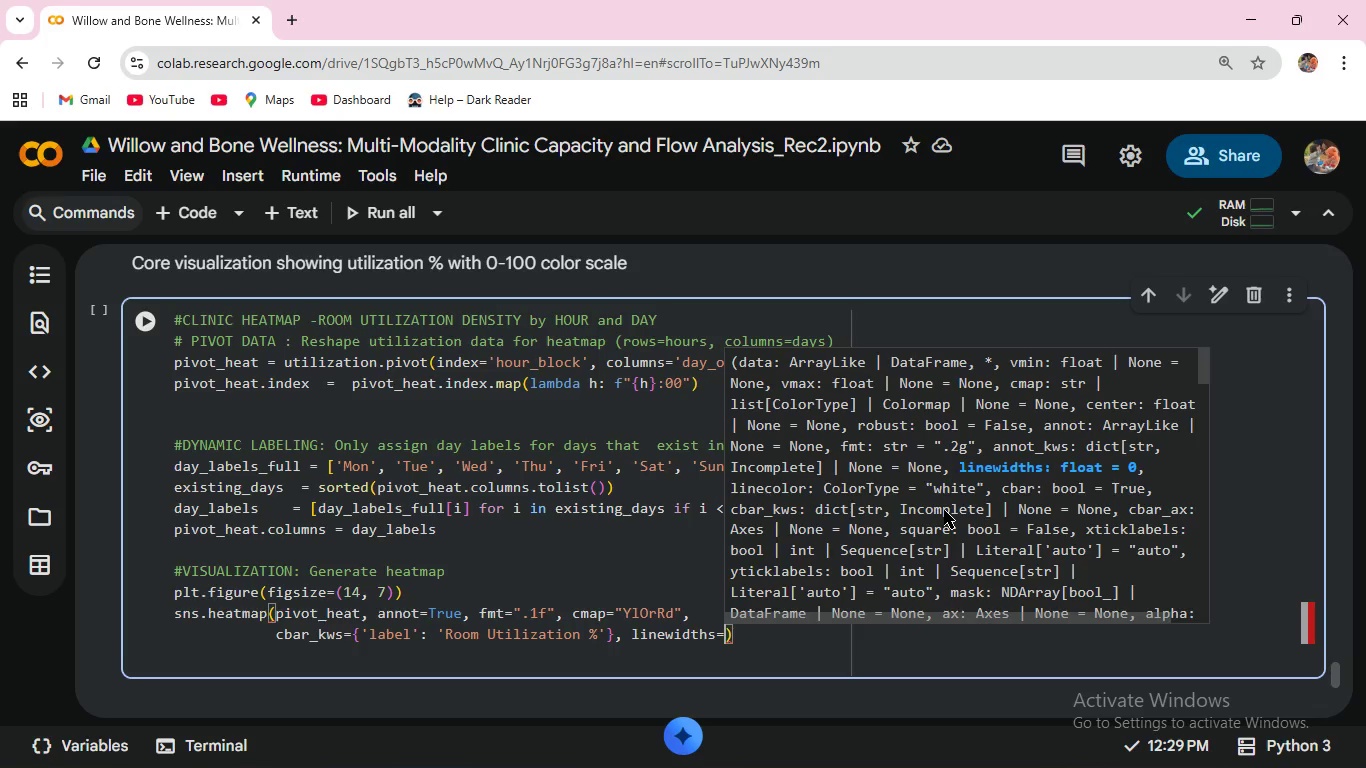 
type(0.5, linecolor=)
 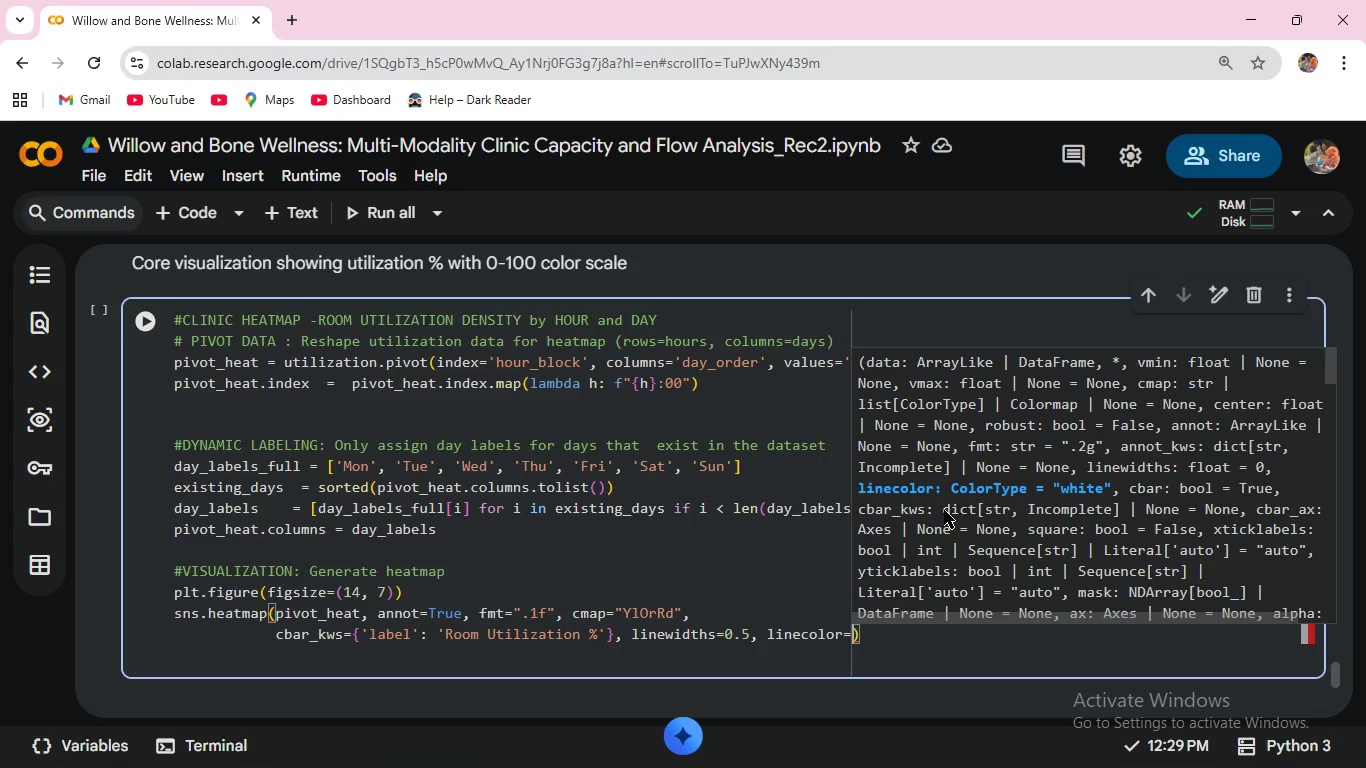 
wait(11.14)
 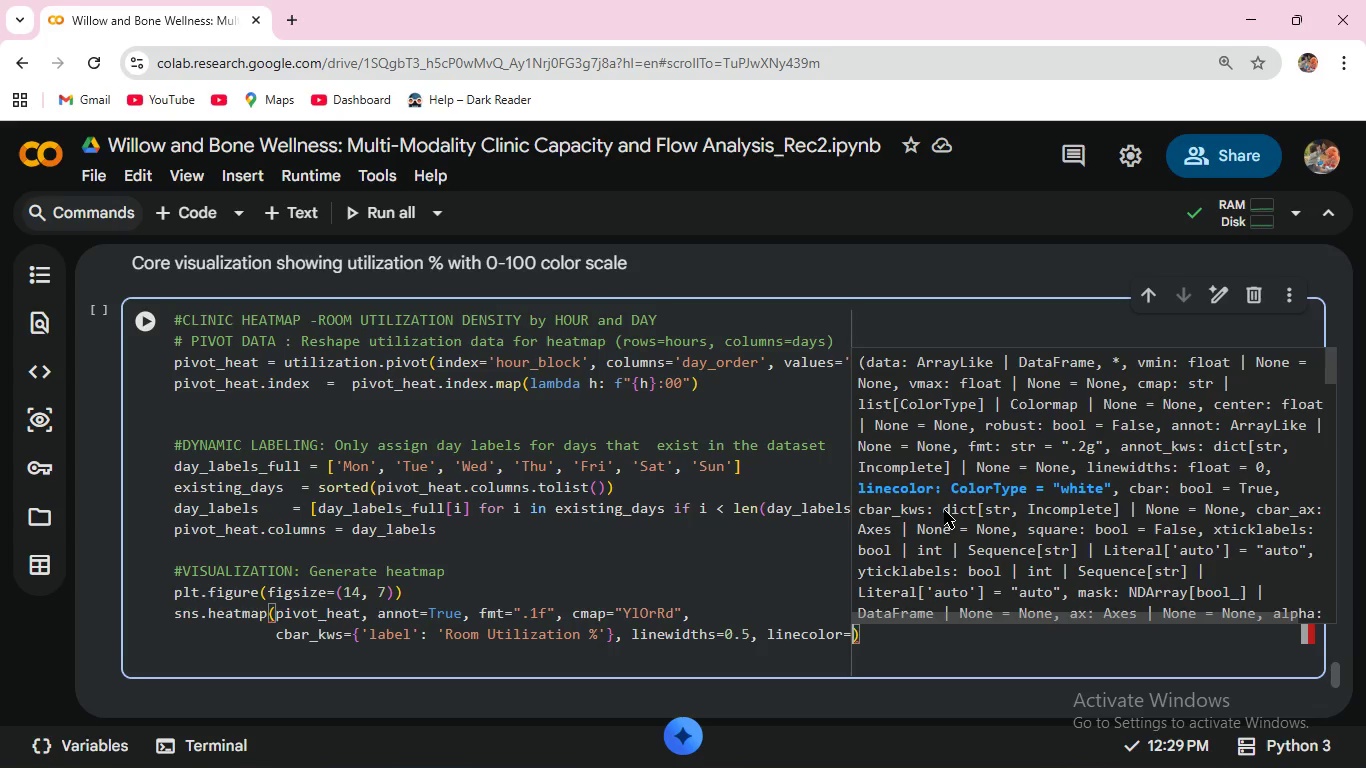 
scroll: coordinate [758, 516], scroll_direction: down, amount: 2.0
 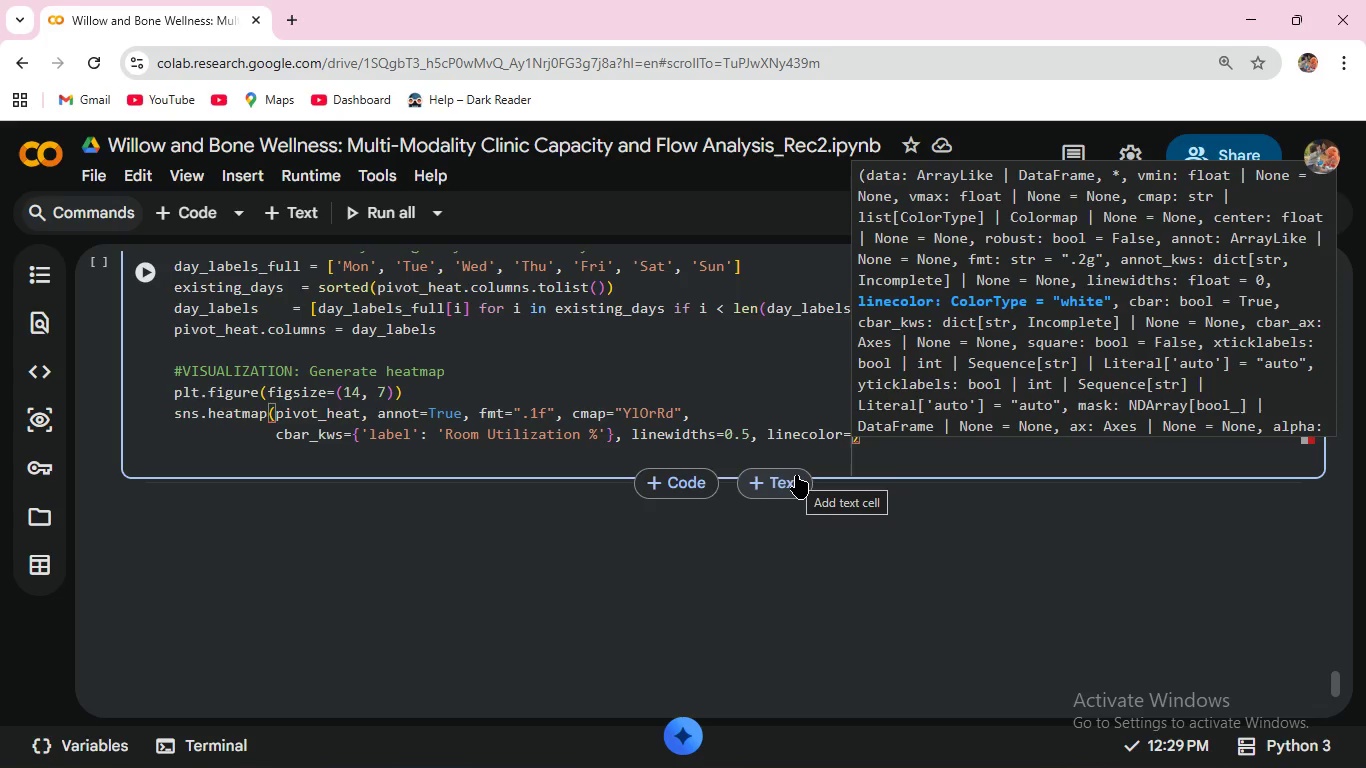 
type('gray)
 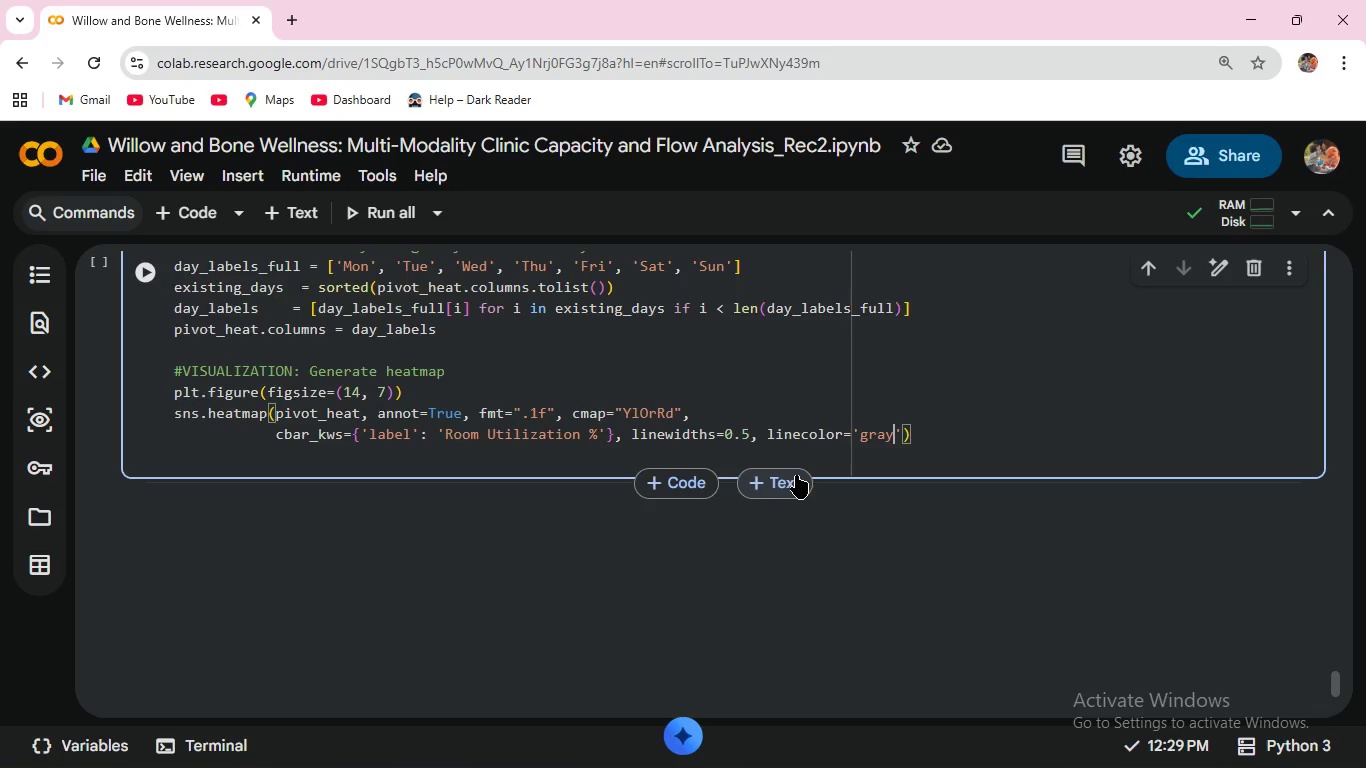 
key(ArrowRight)
 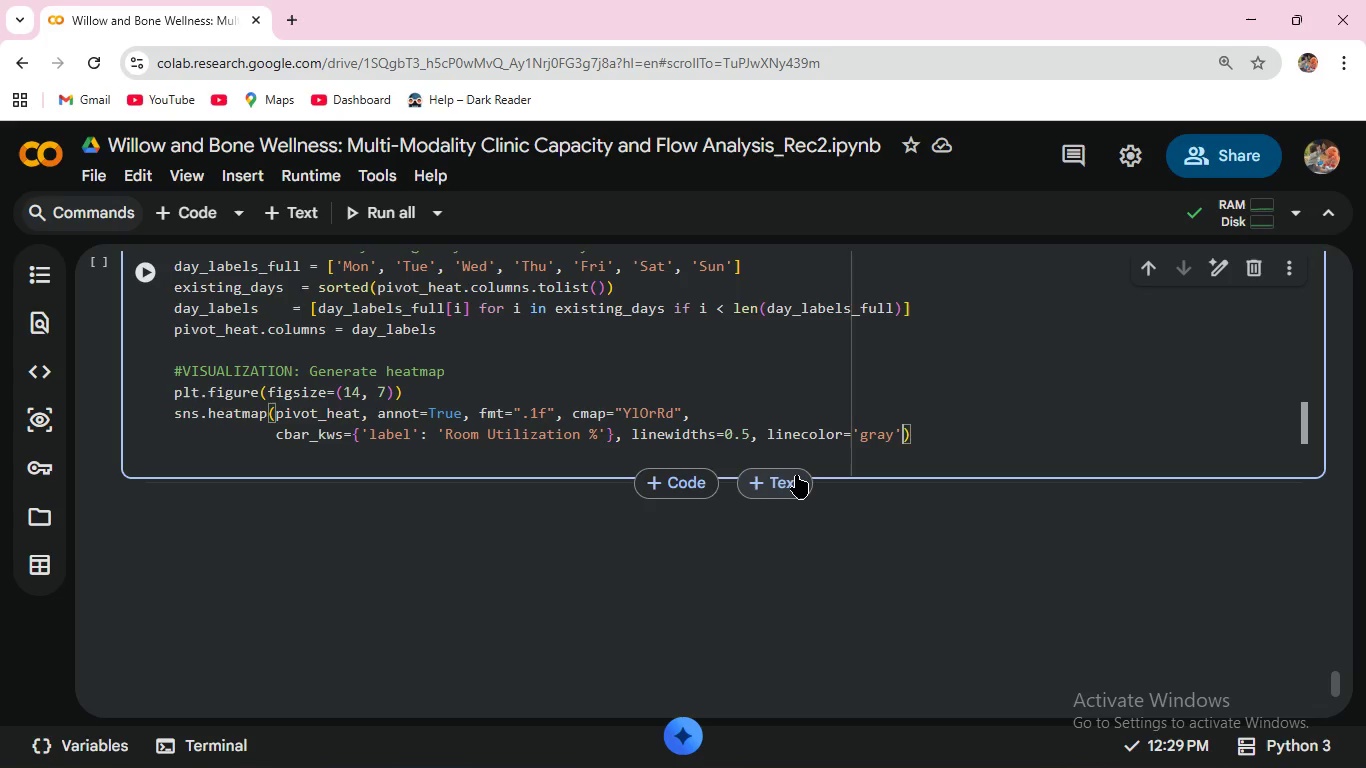 
key(Comma)
 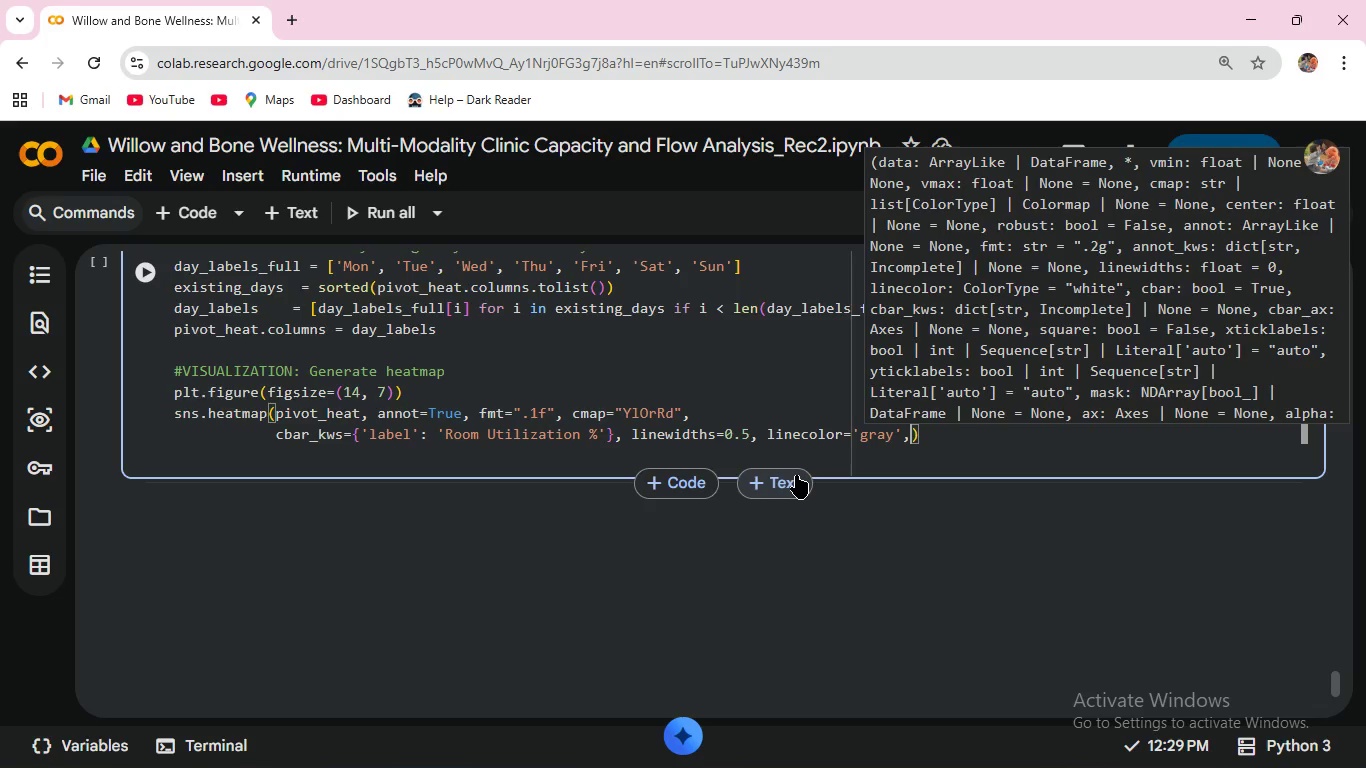 
key(Enter)
 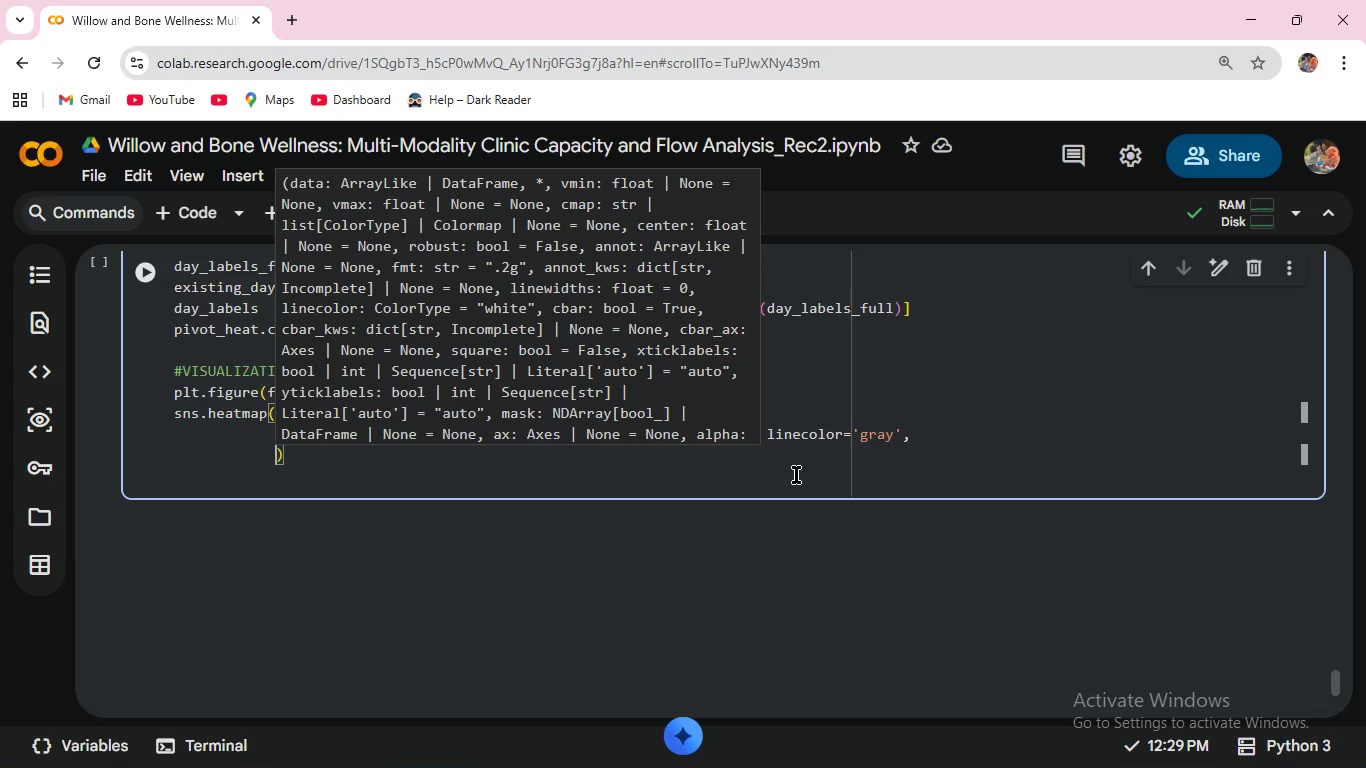 
wait(22.17)
 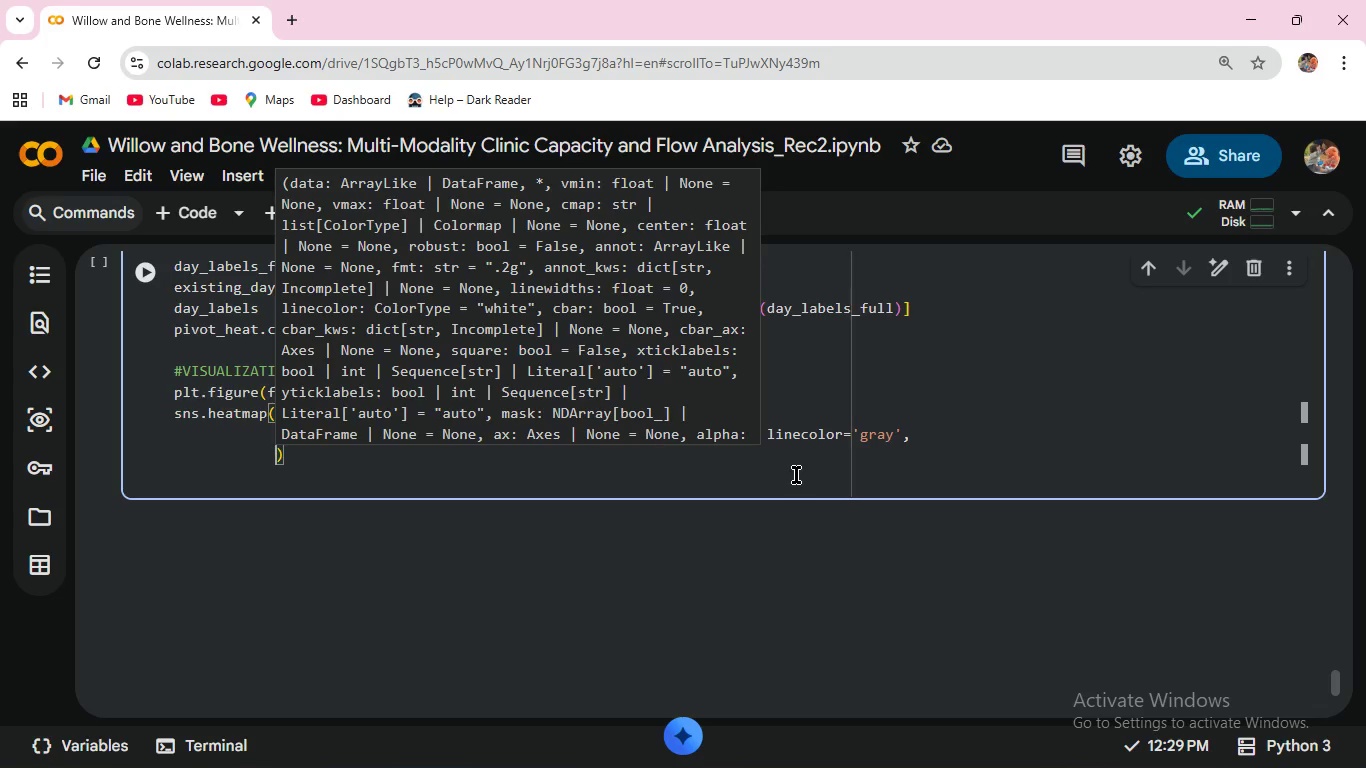 
type(vmin=0,)
 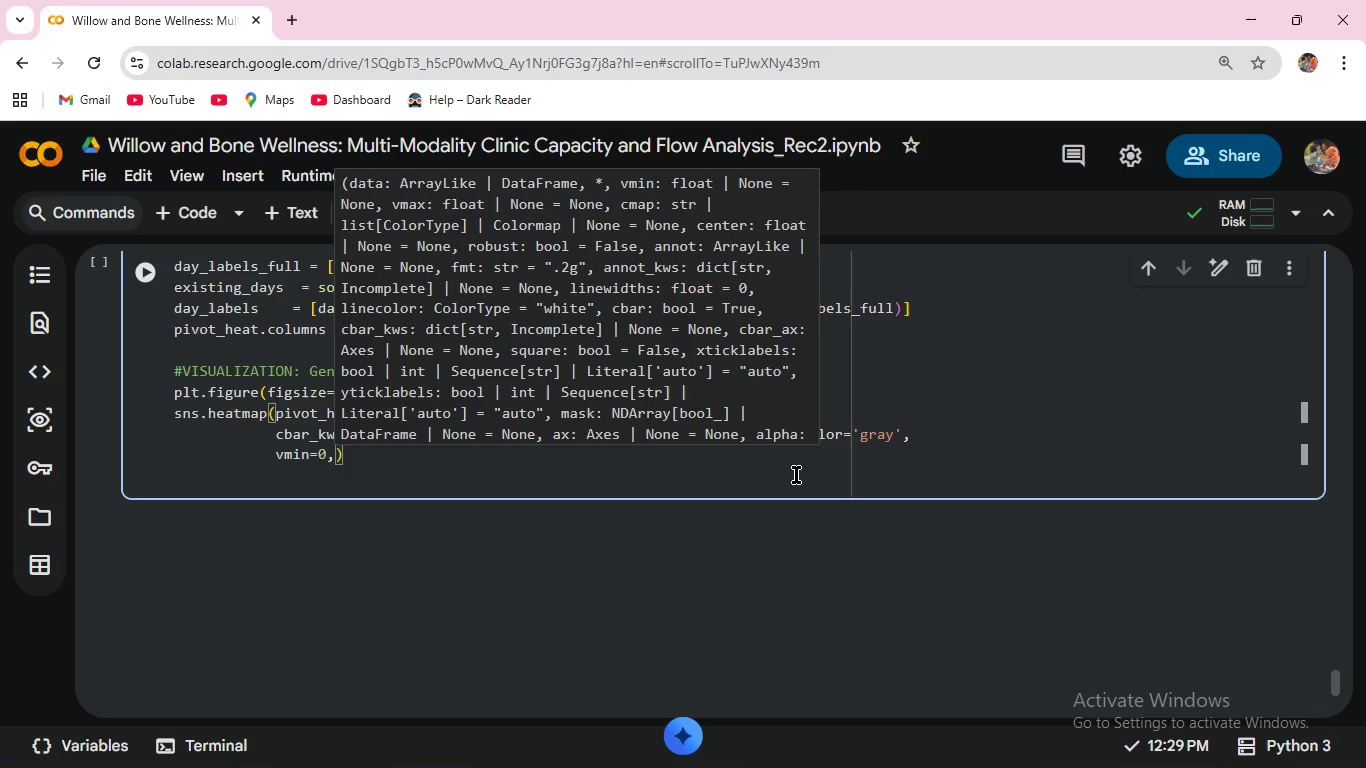 
type( vmax=100)
 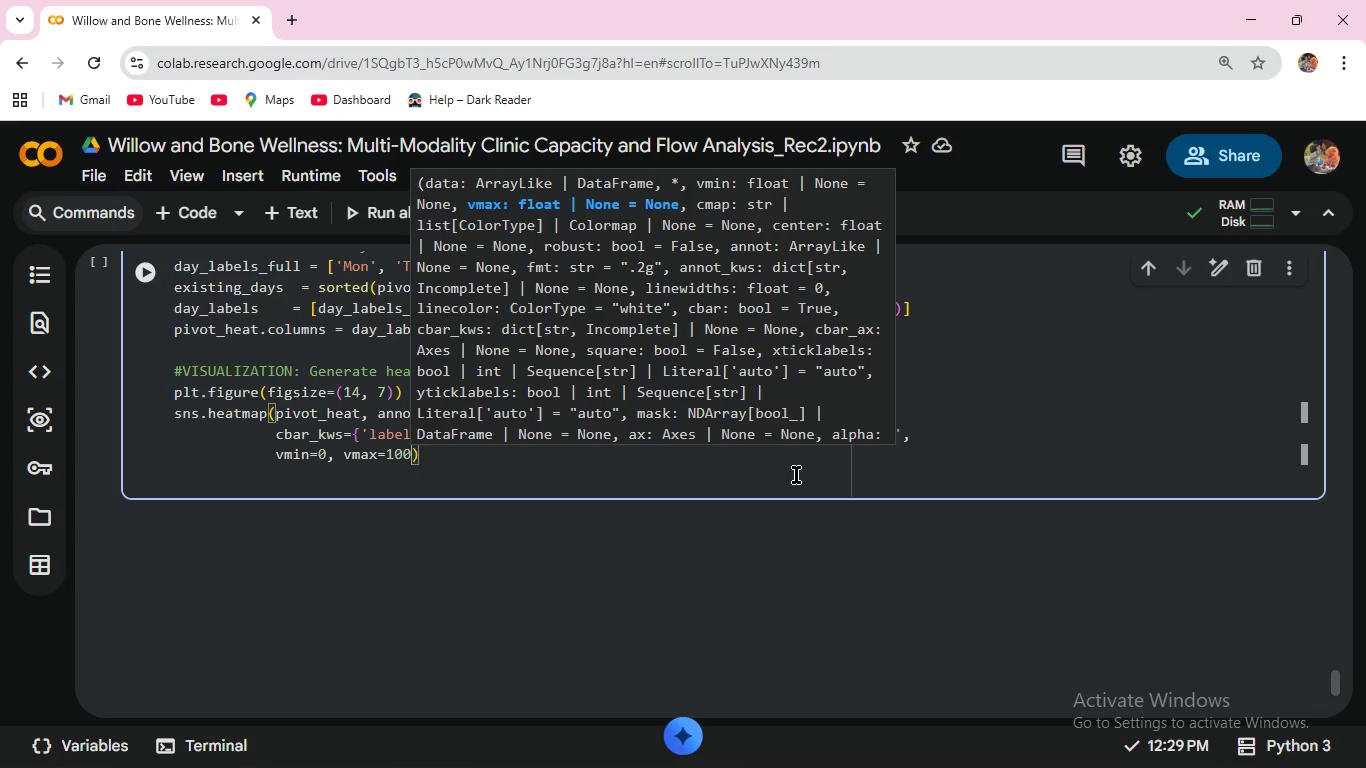 
key(ArrowRight)
 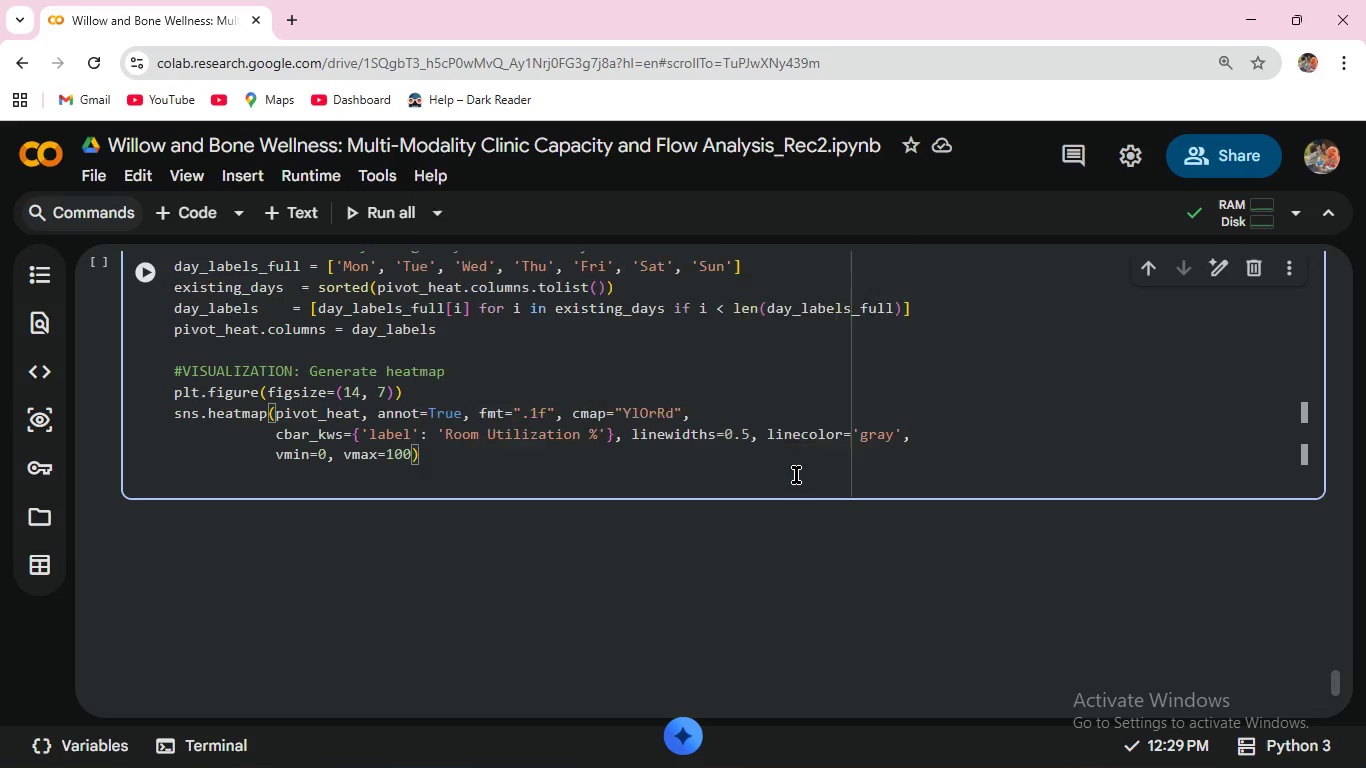 
key(Space)
 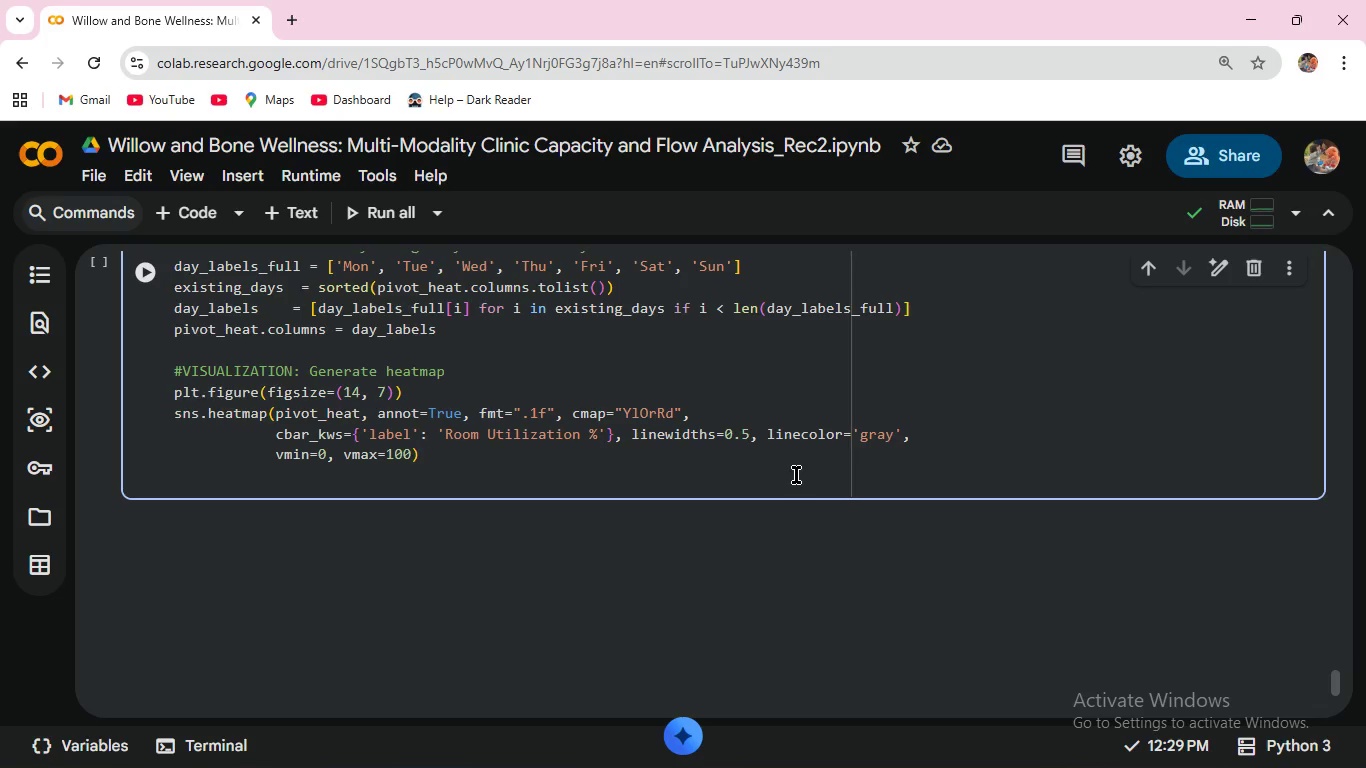 
type(#Force 0-100)
 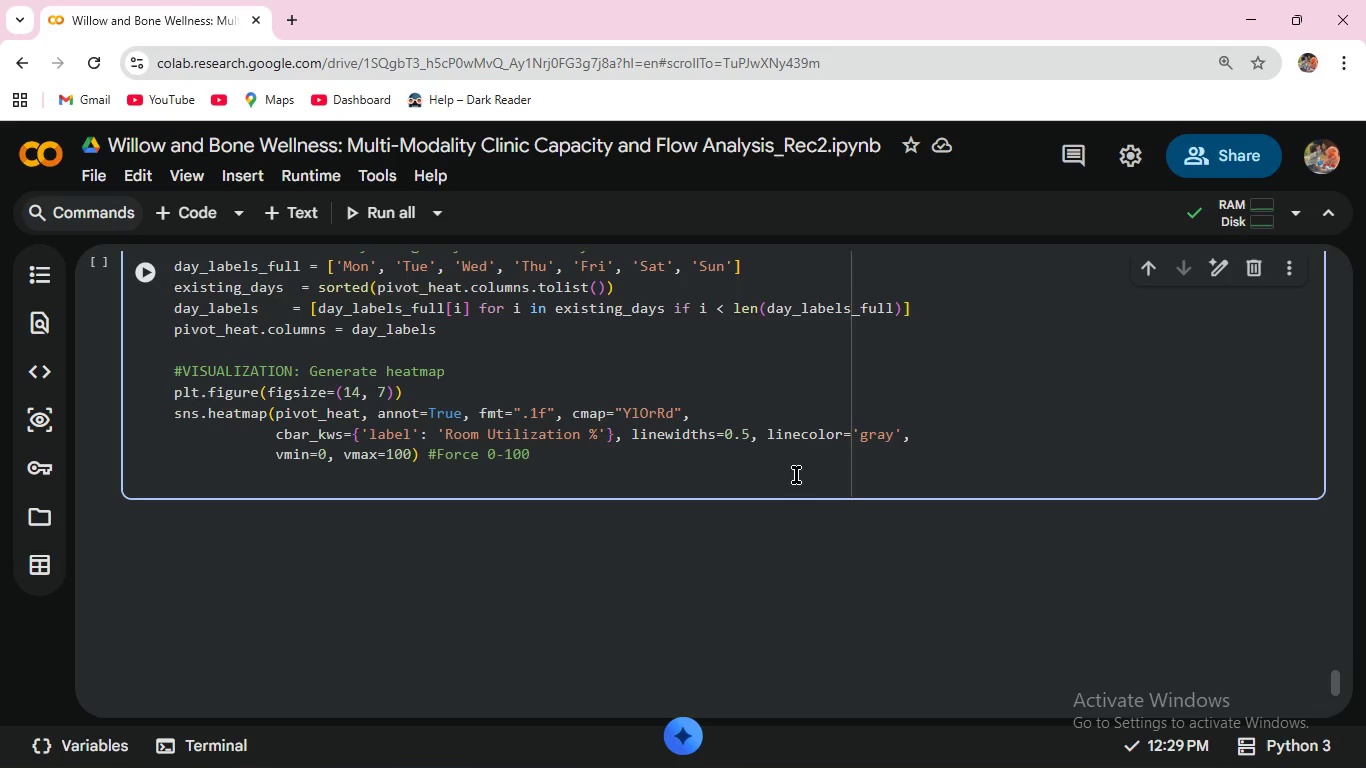 
wait(12.58)
 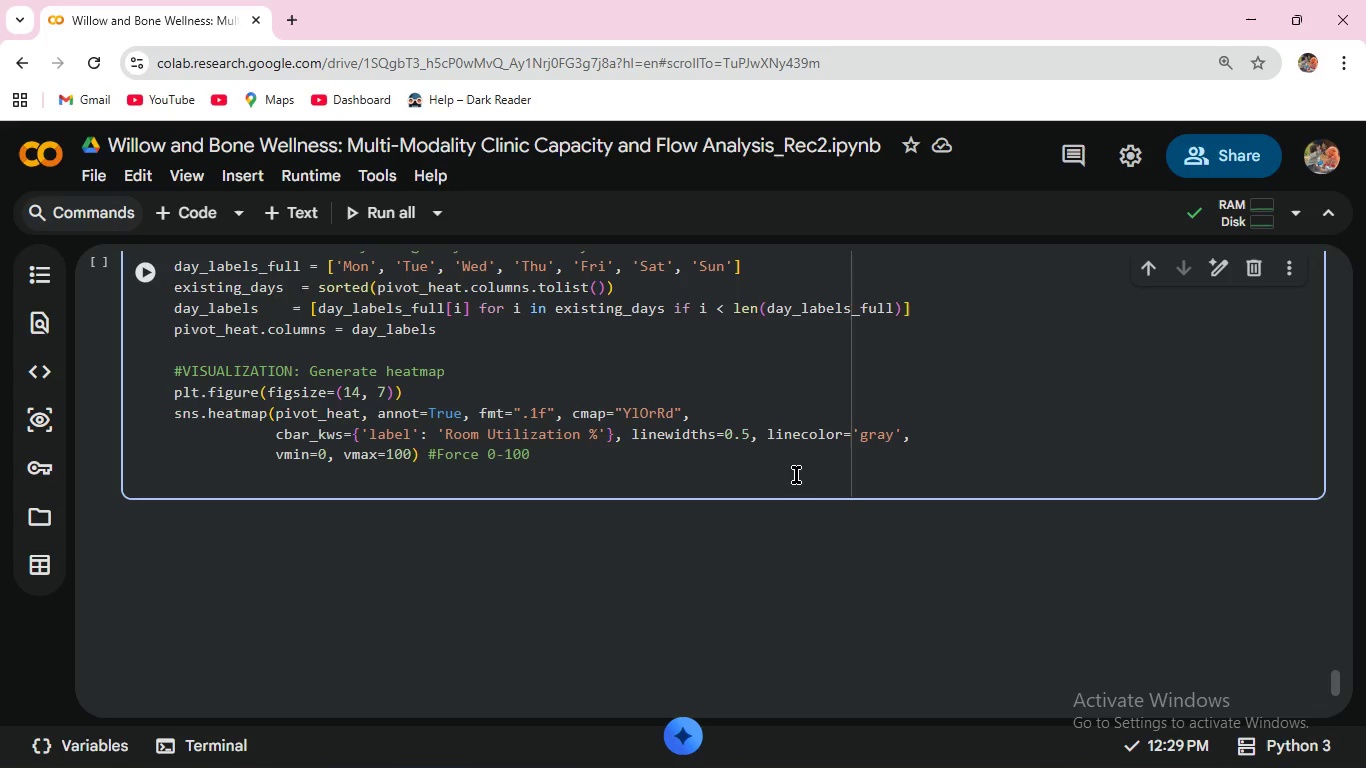 
type(% scale for accurate)
 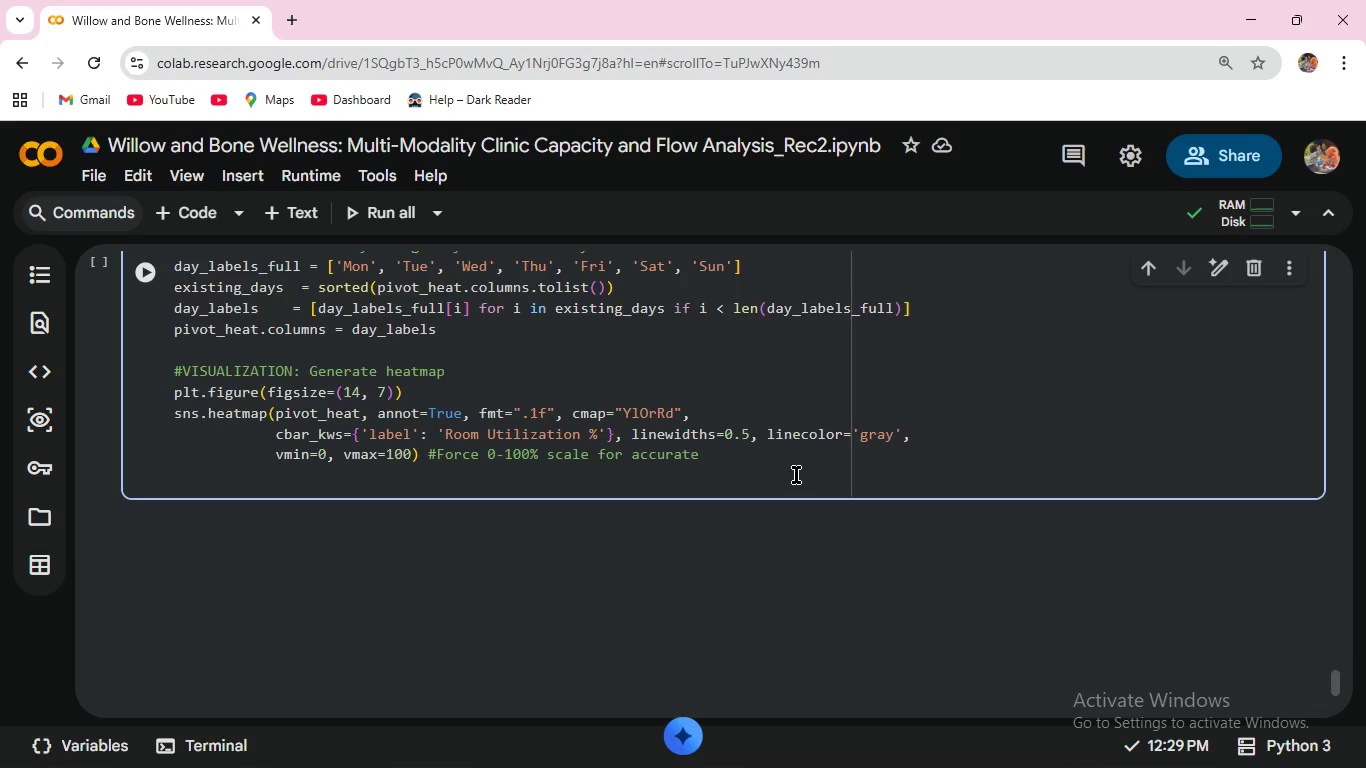 
type( interpretation )
 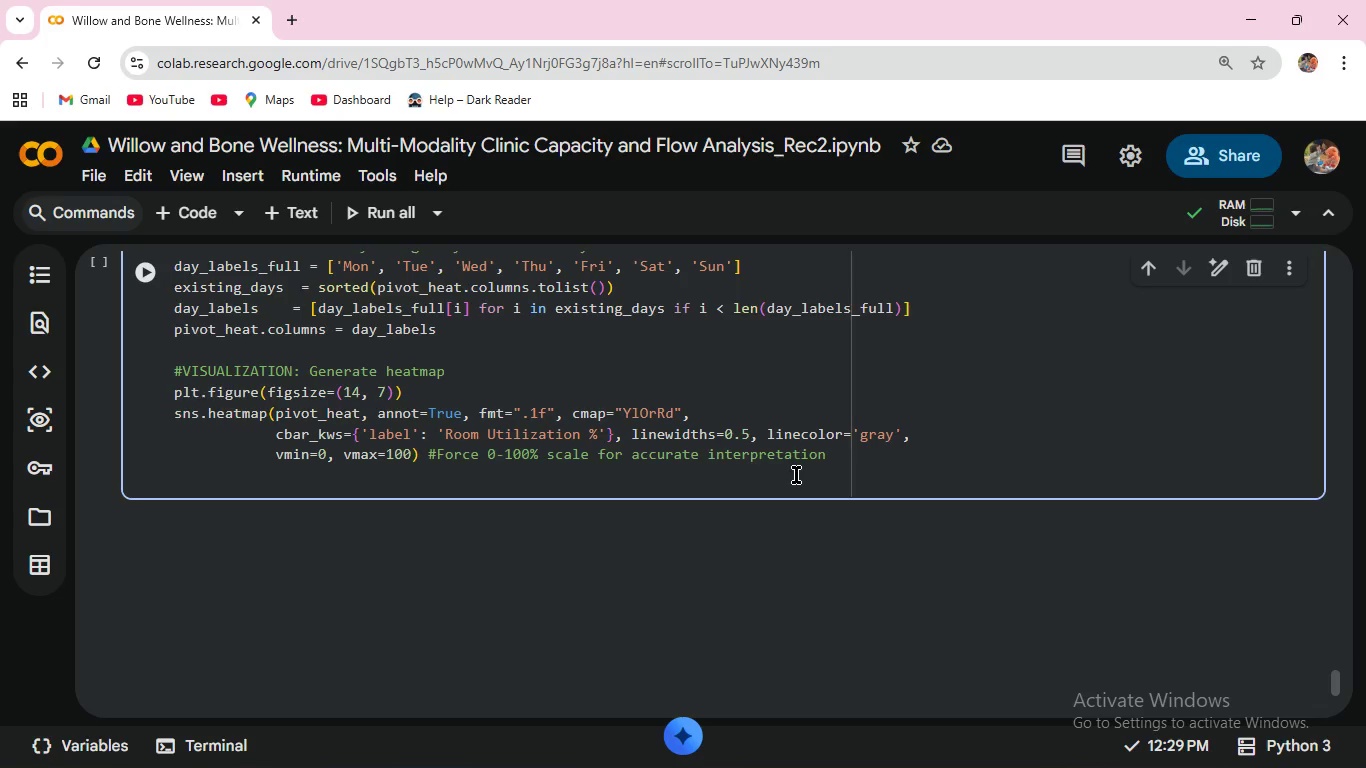 
key(Enter)
 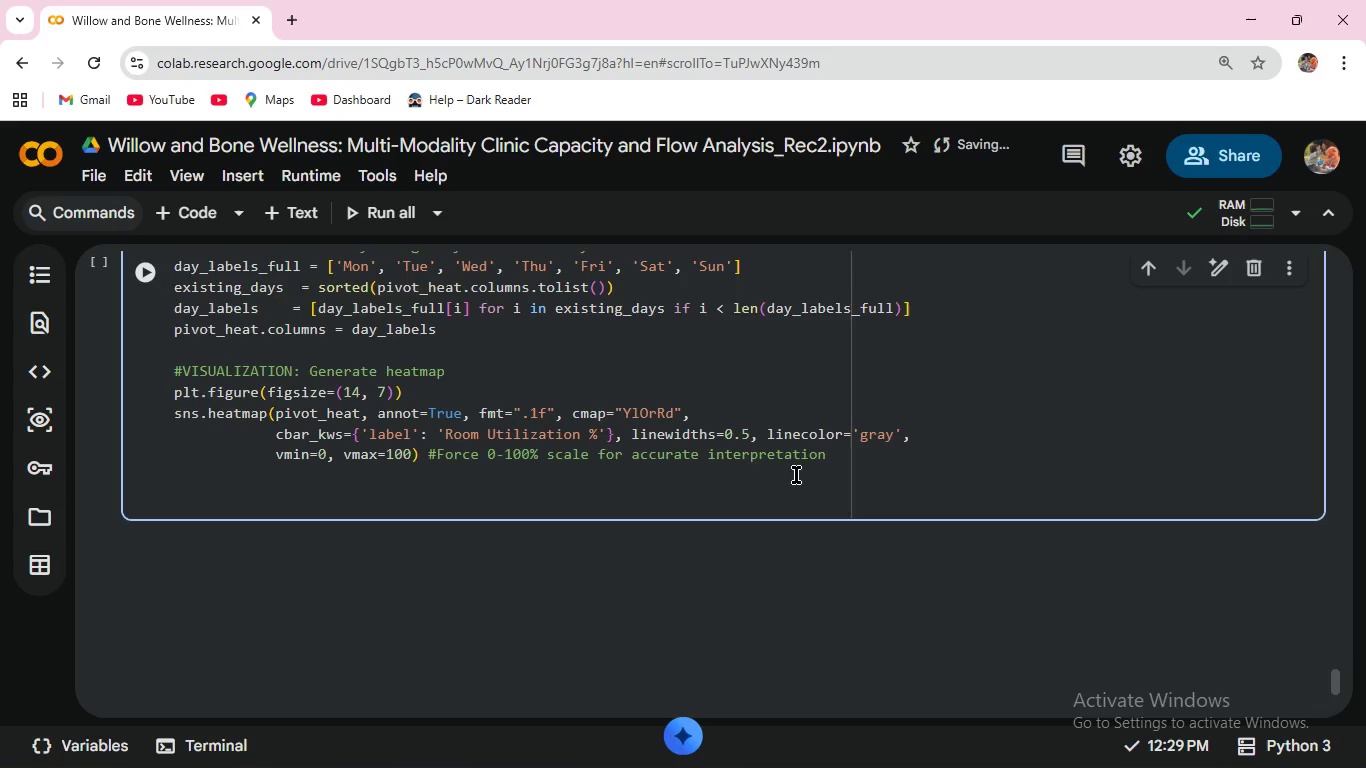 
wait(14.69)
 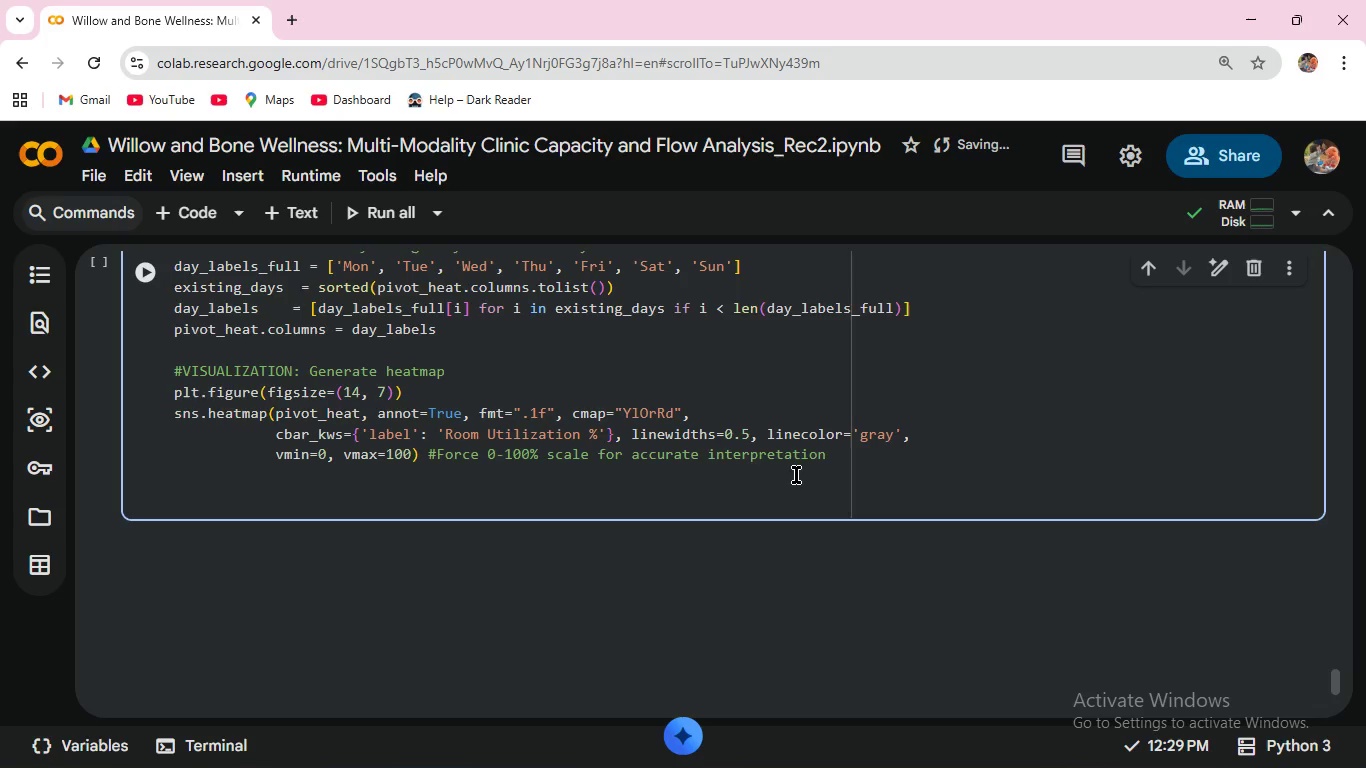 
key(Backspace)
key(Backspace)
key(Backspace)
key(Backspace)
key(Backspace)
key(Backspace)
type(plt.title(' CLINIC HEATMAP: )
 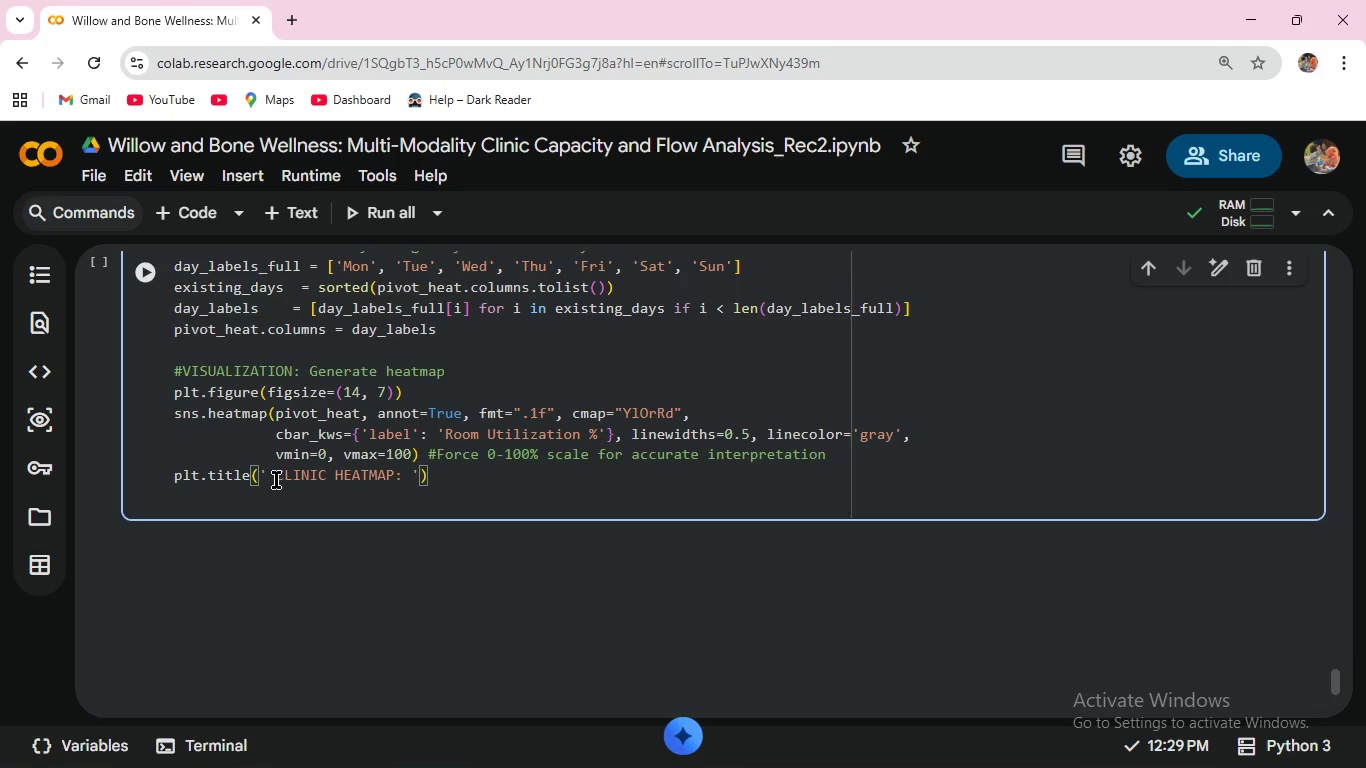 
wait(5.11)
 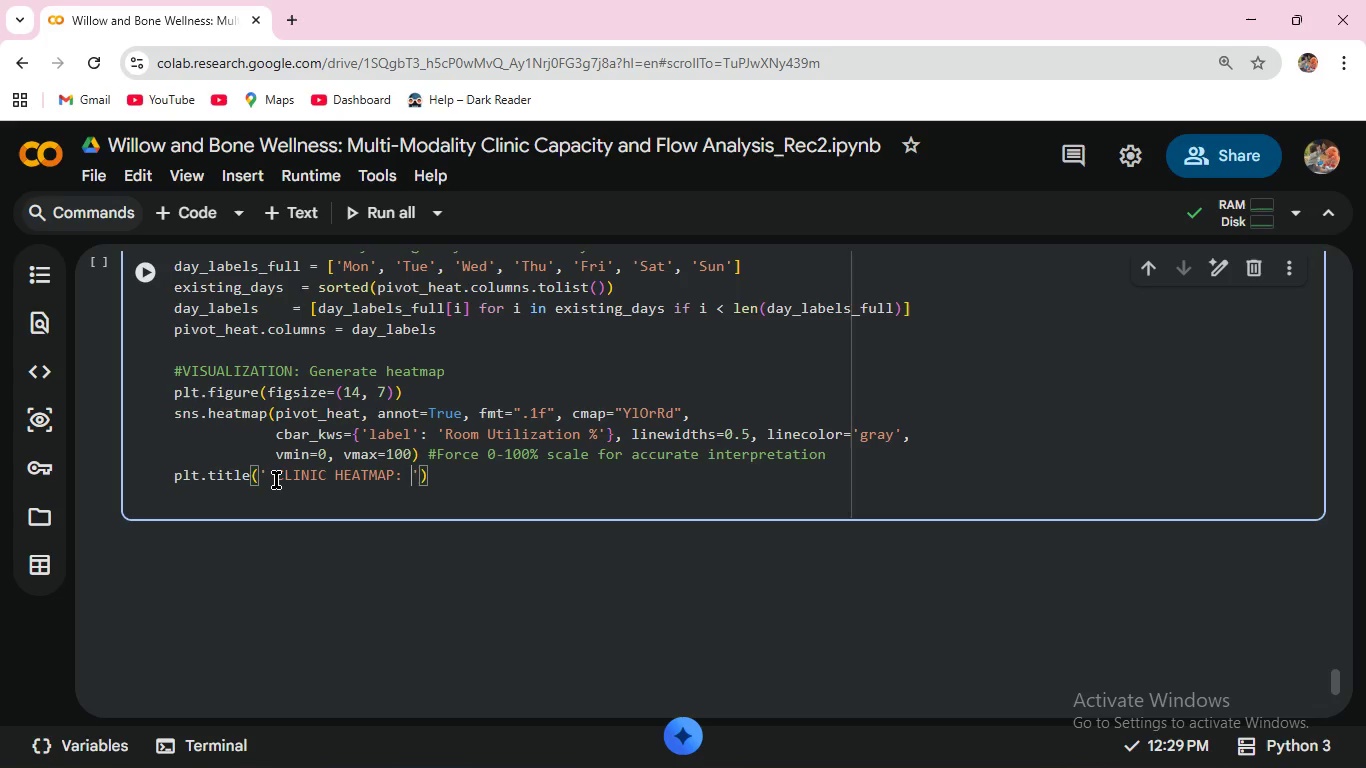 
type(Room Utilization Density by Hour and )
 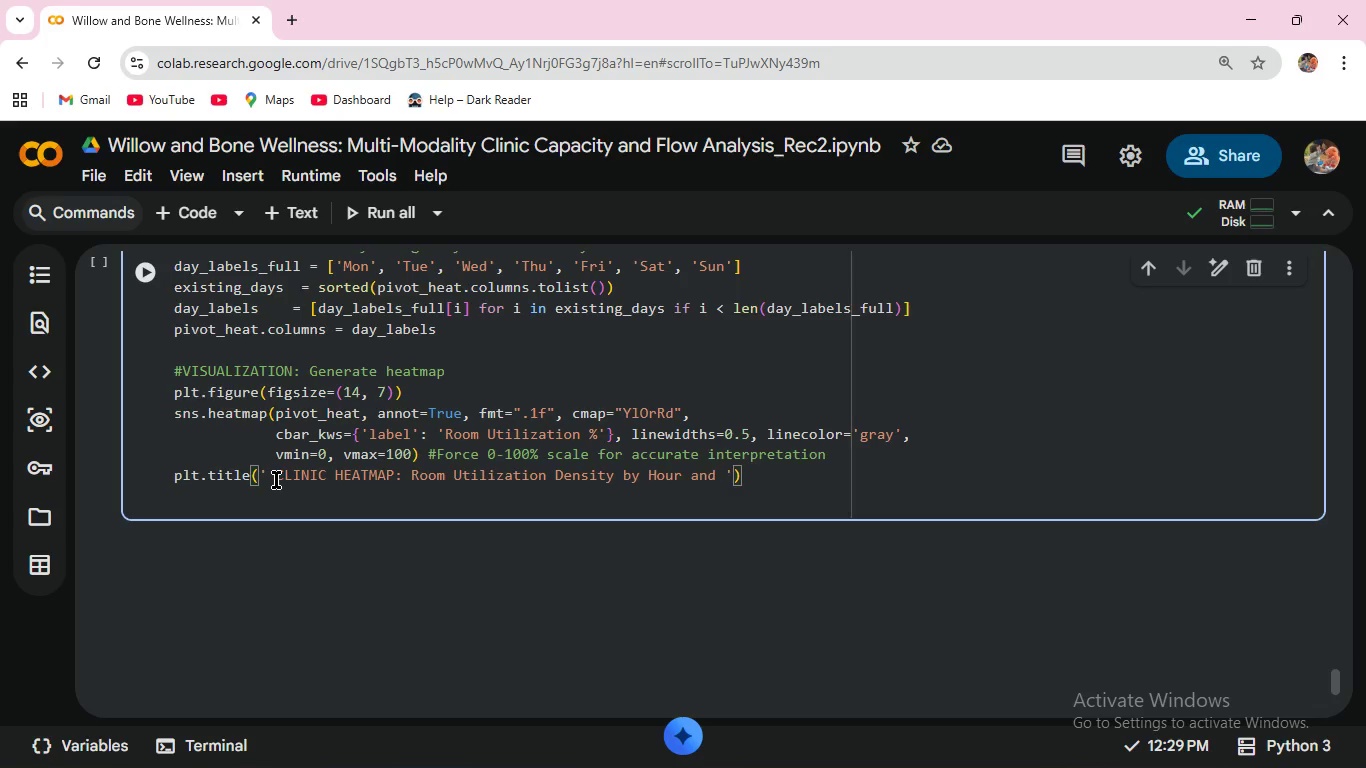 
type( Day)
 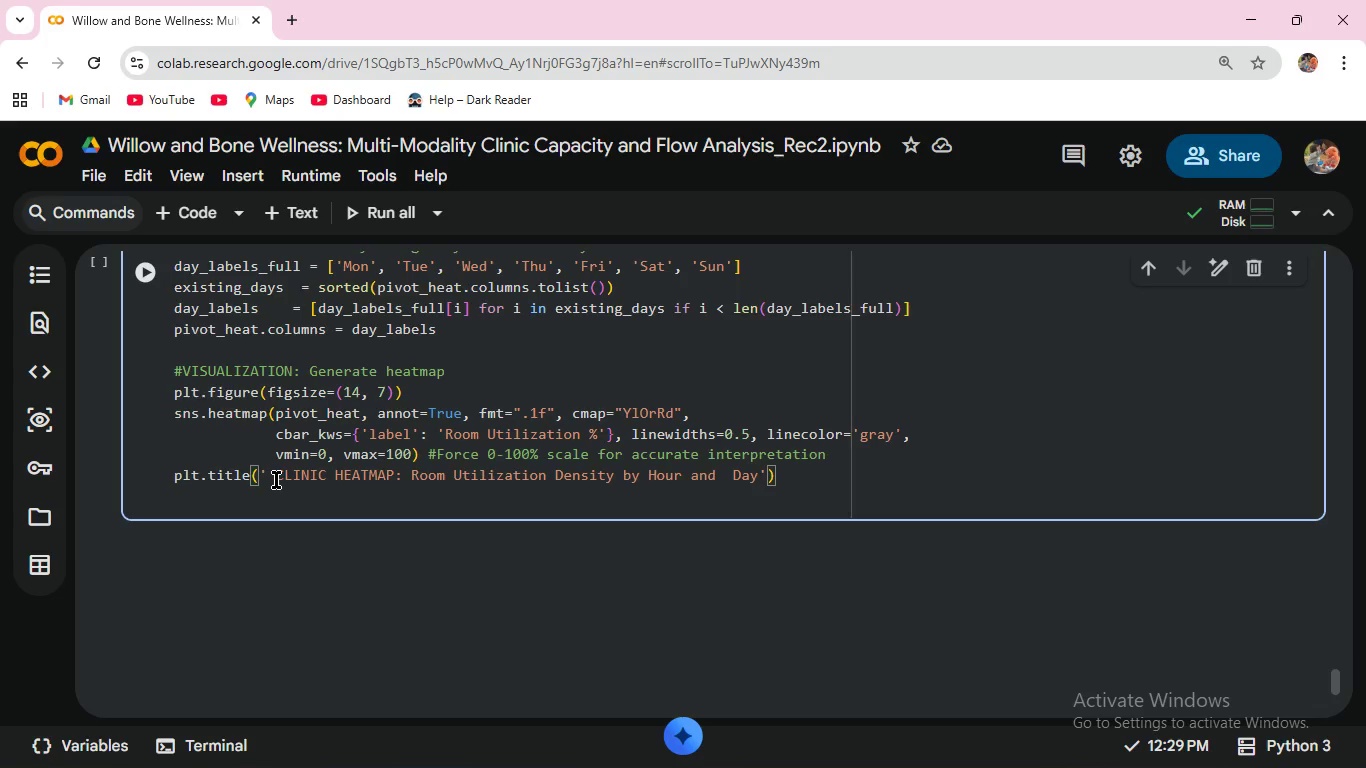 
type(\n (Per-Day Average)
 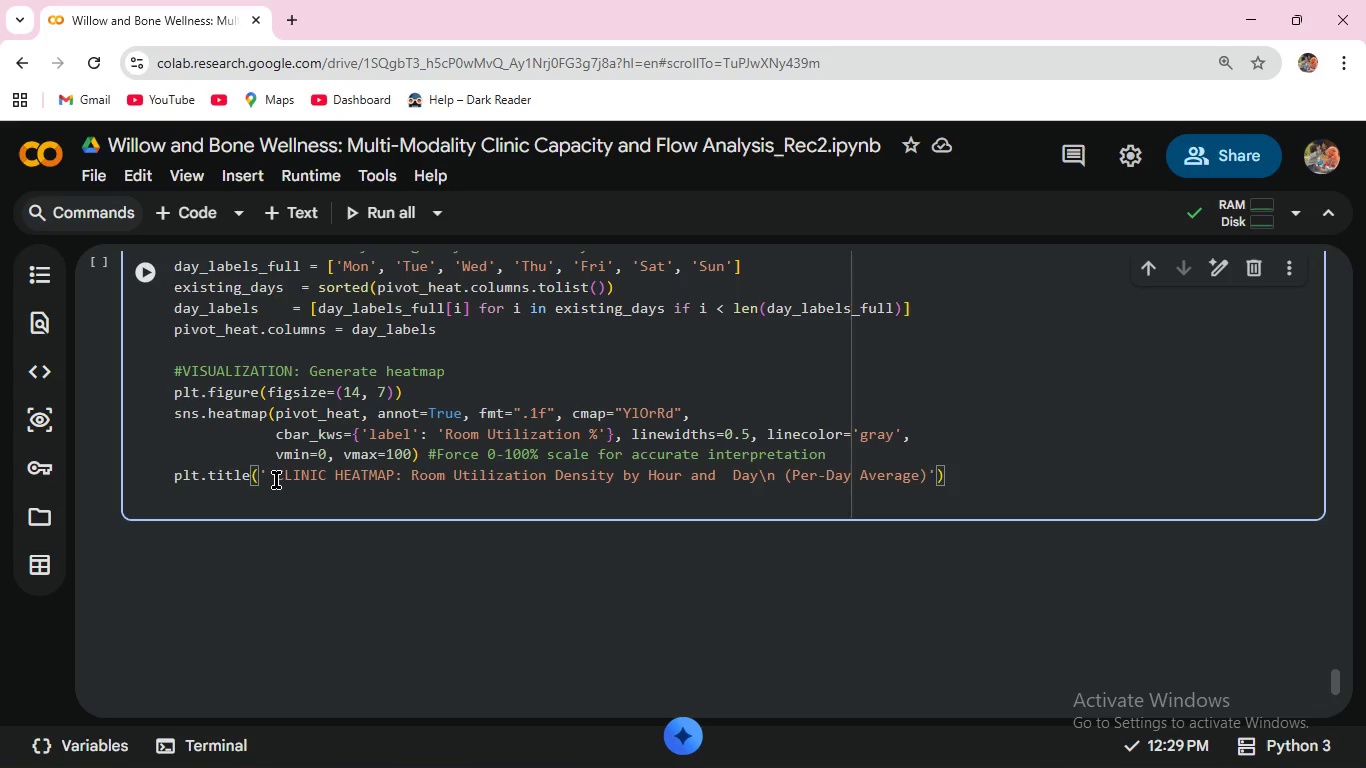 
key(D)
 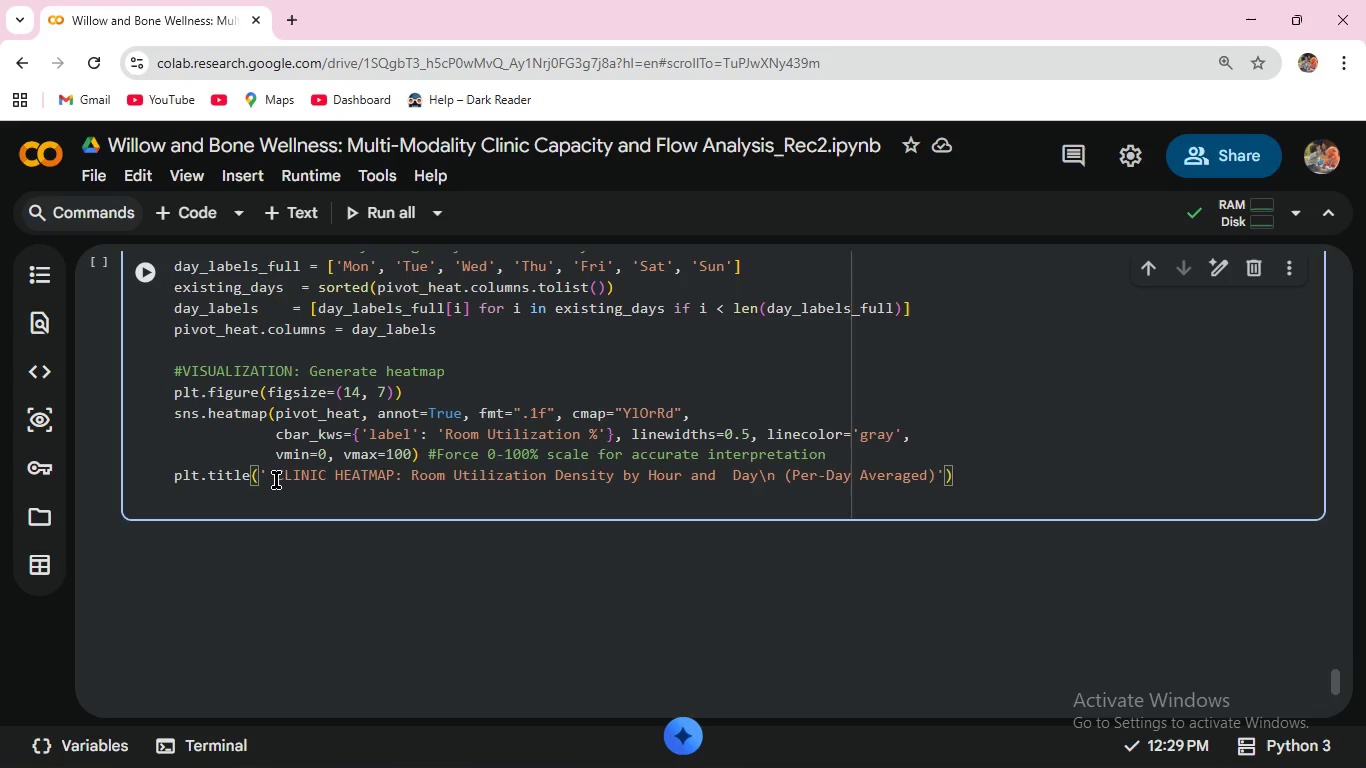 
key(Comma)
 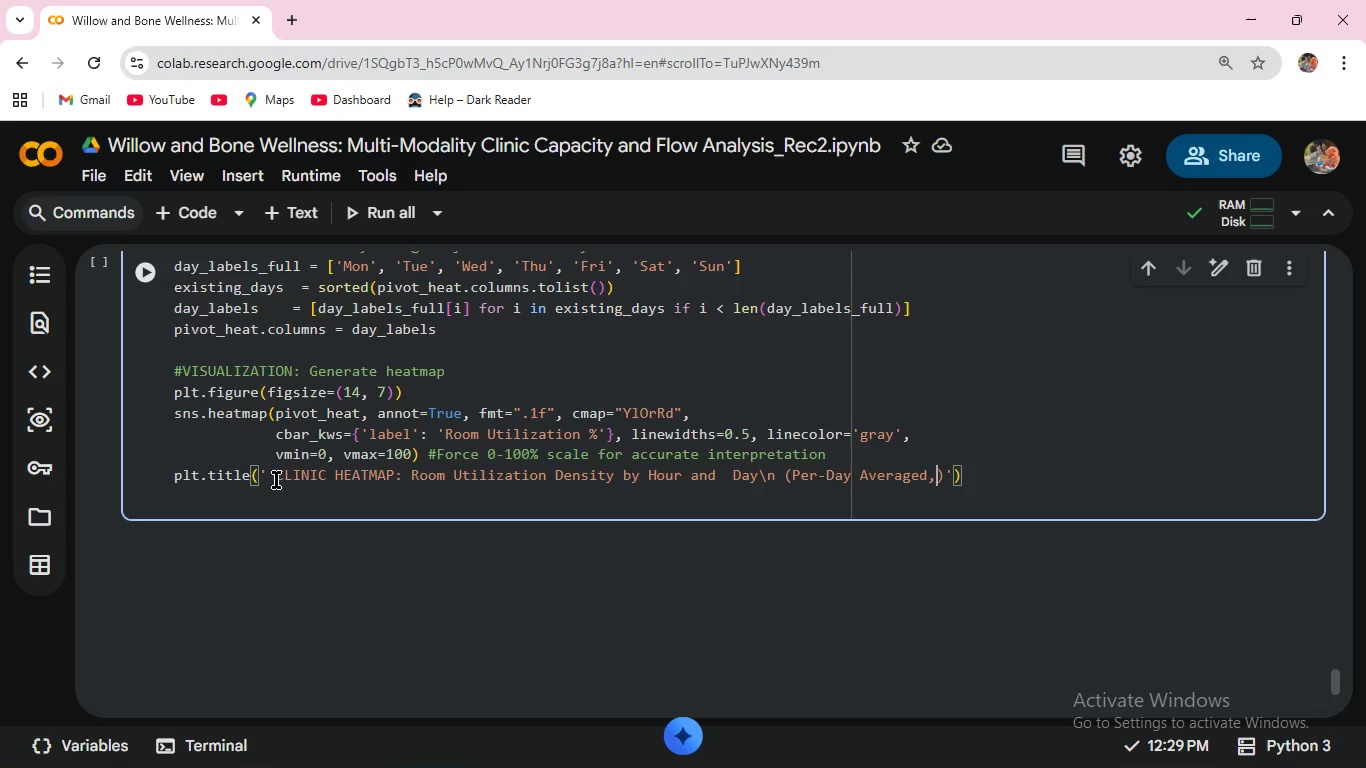 
key(Space)
 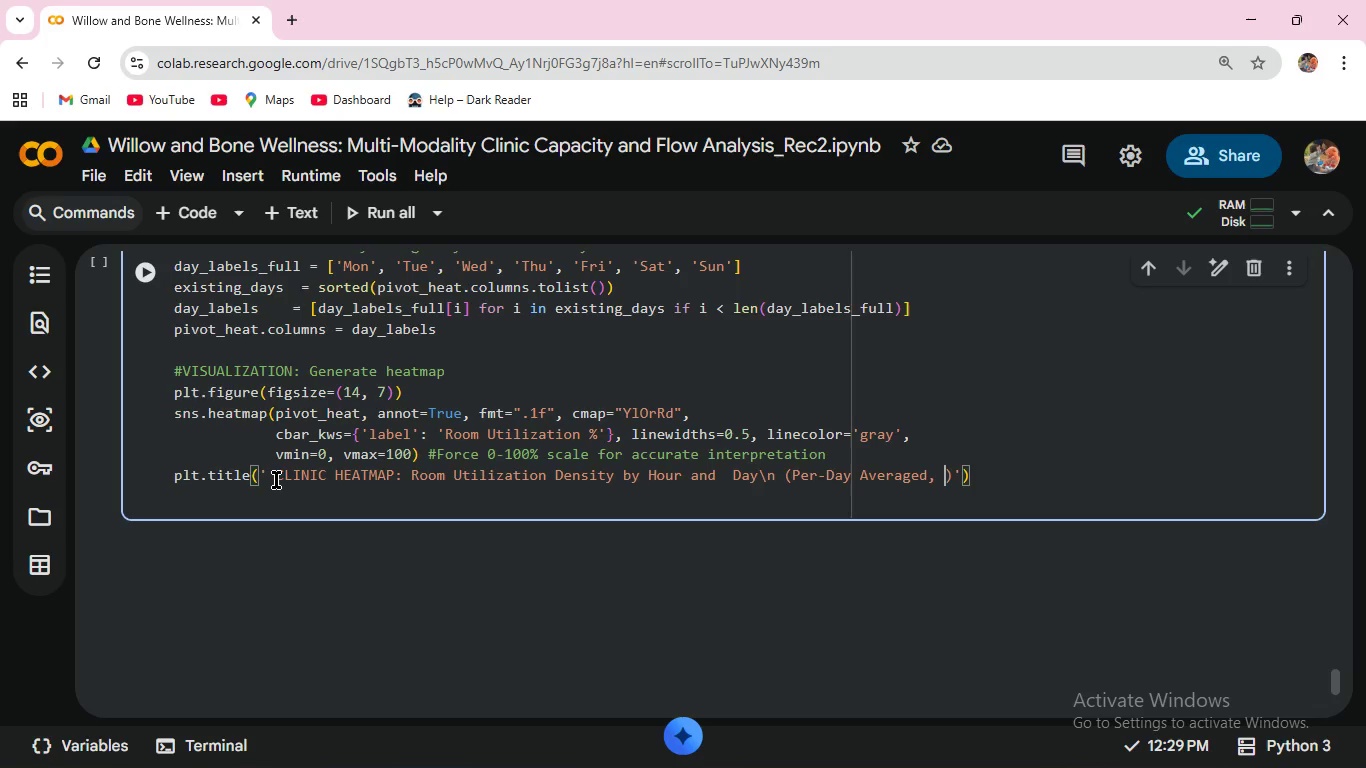 
type(Realistic Scale)
 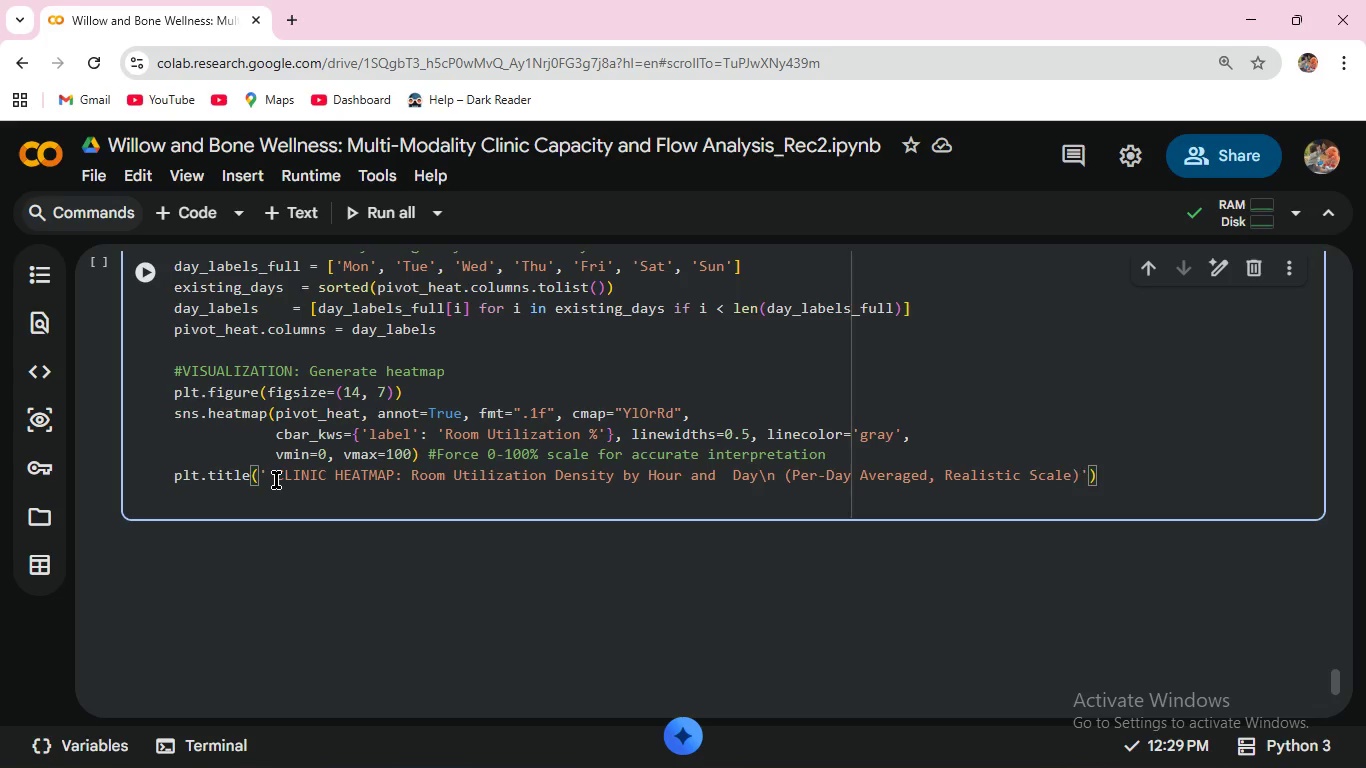 
key(ArrowRight)
 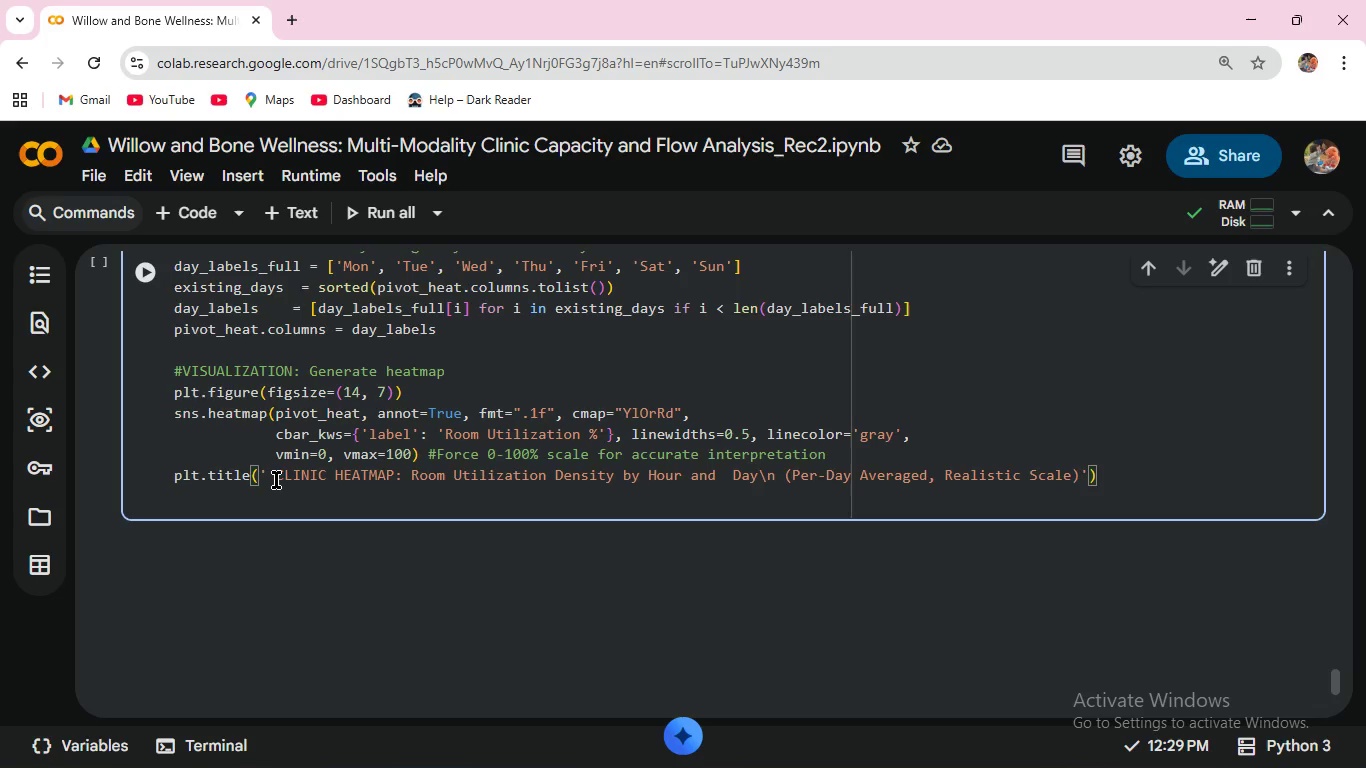 
key(ArrowRight)
 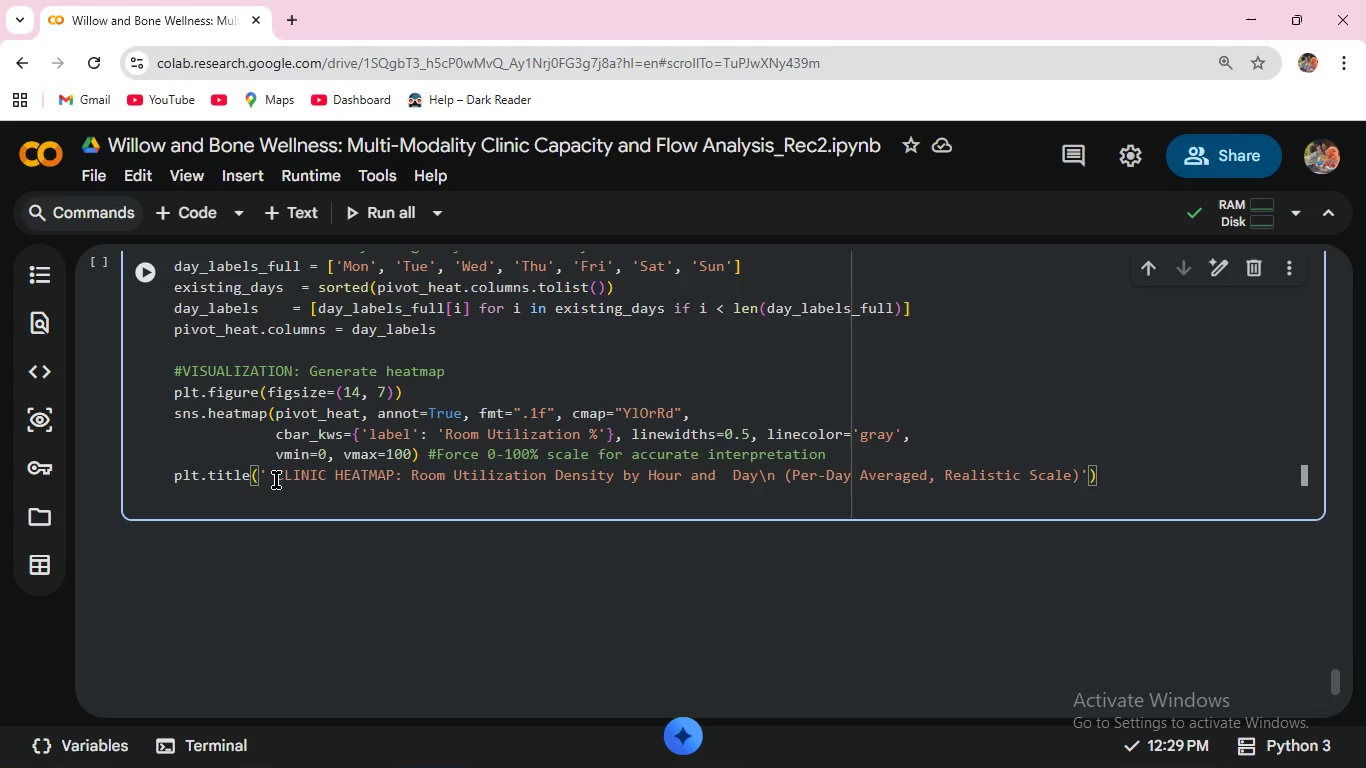 
key(Comma)
 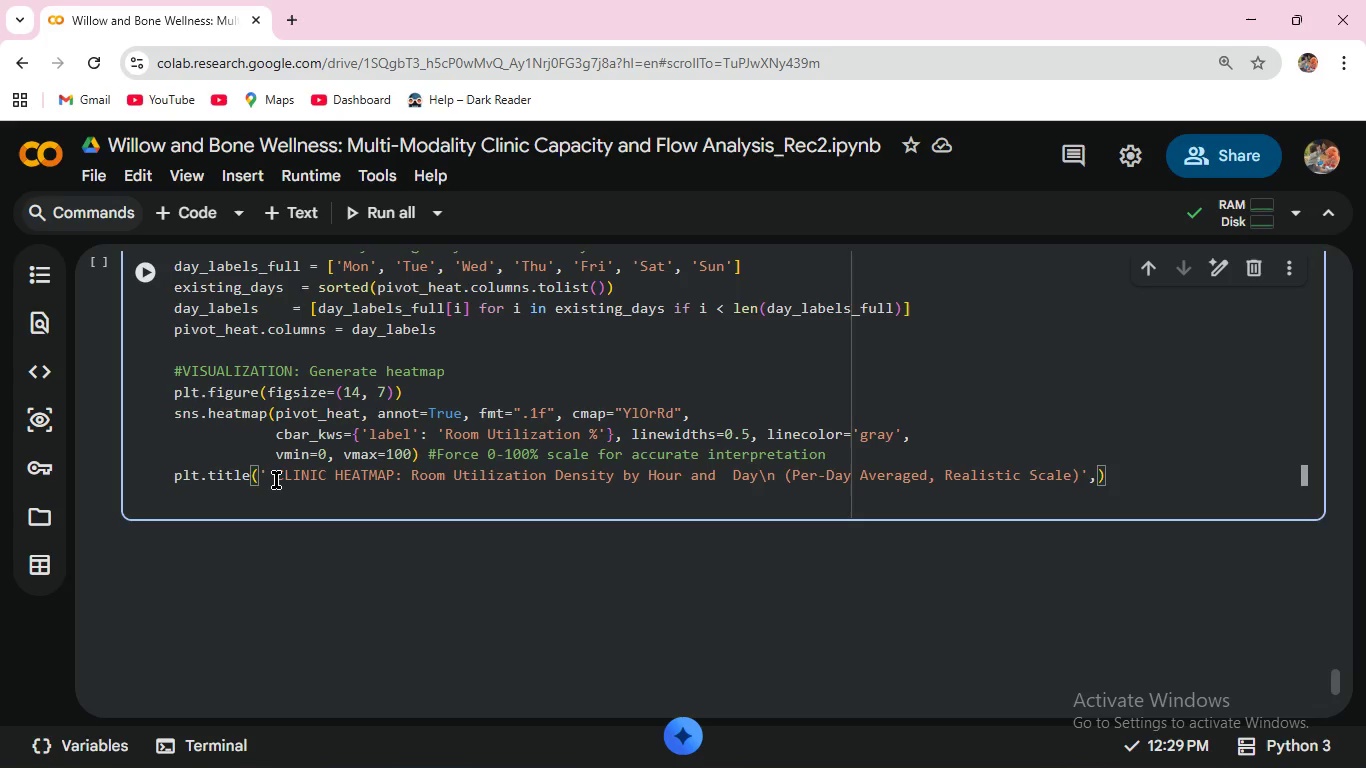 
key(Enter)
 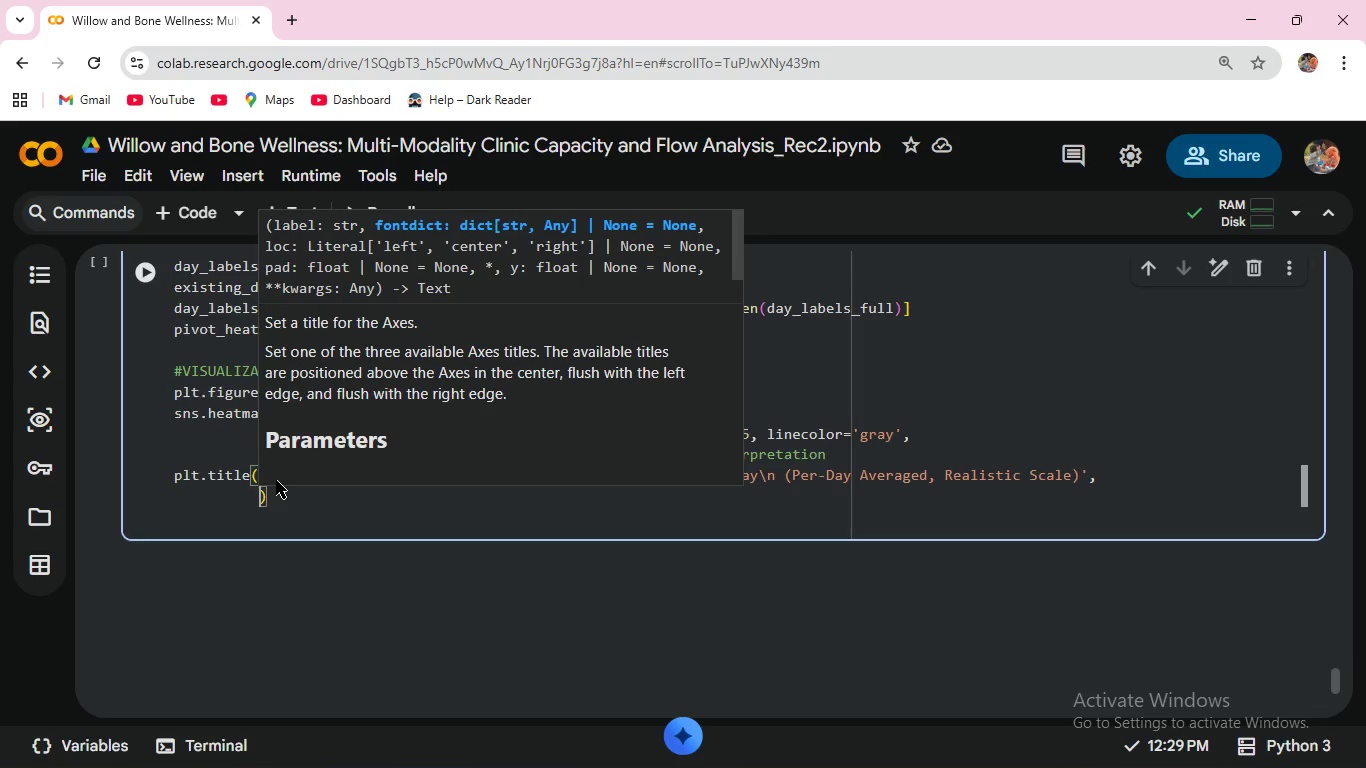 
wait(13.2)
 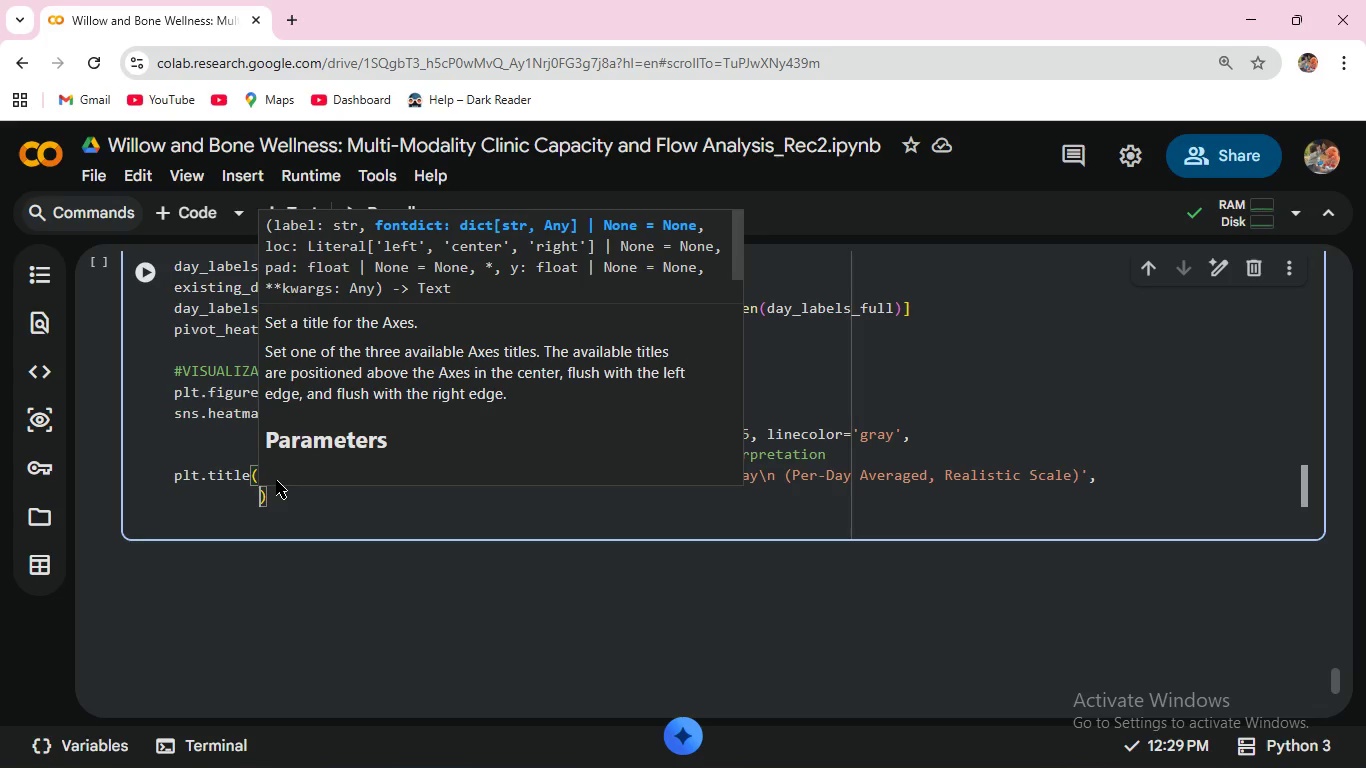 
type(fontsize=15, pad=12, fontweight=)
 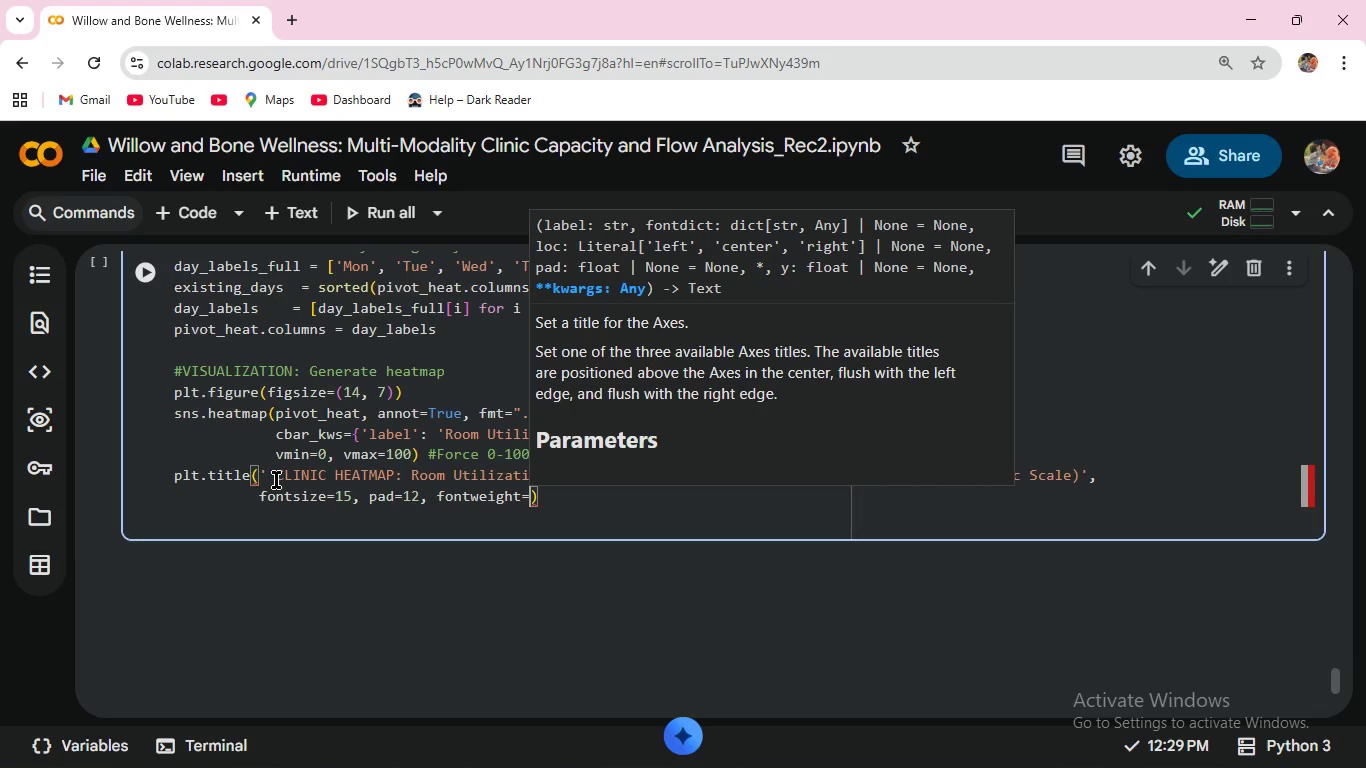 
type('bold)
 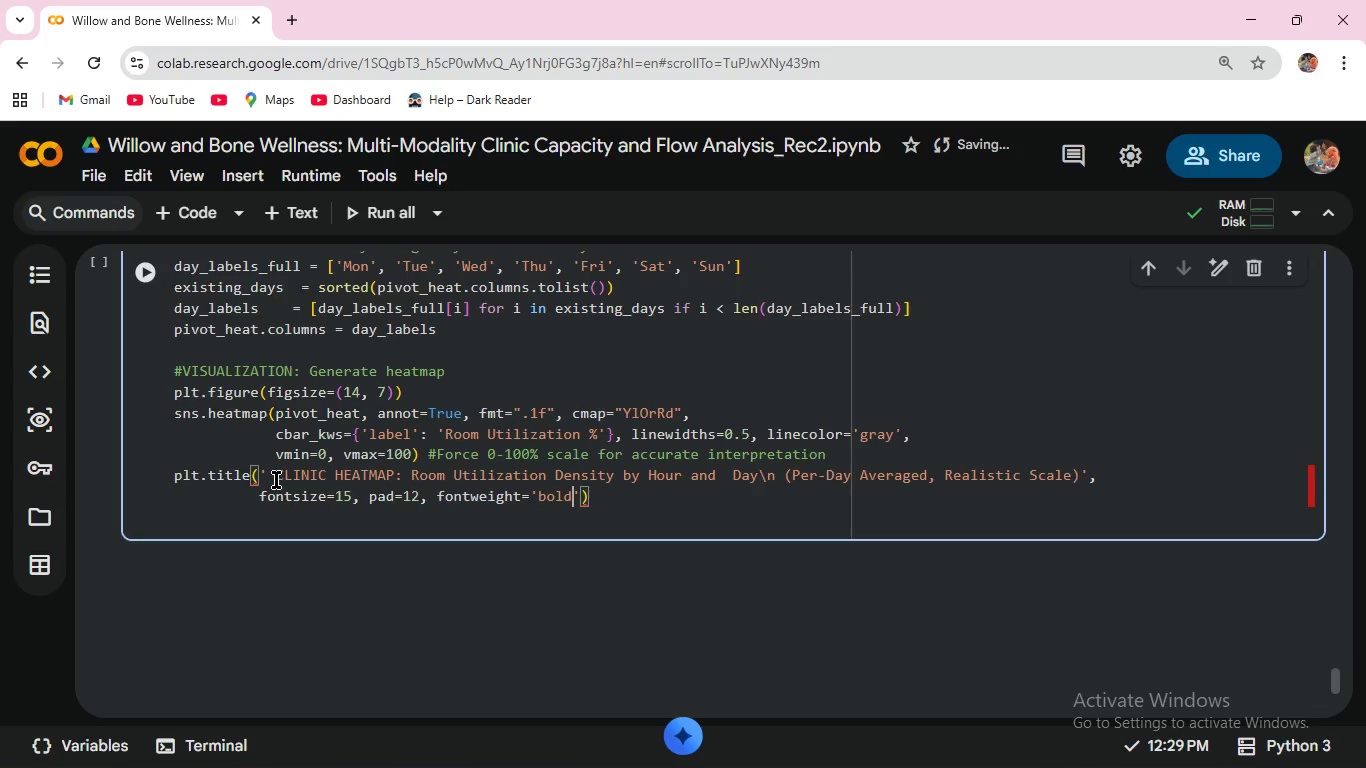 
key(ArrowRight)
 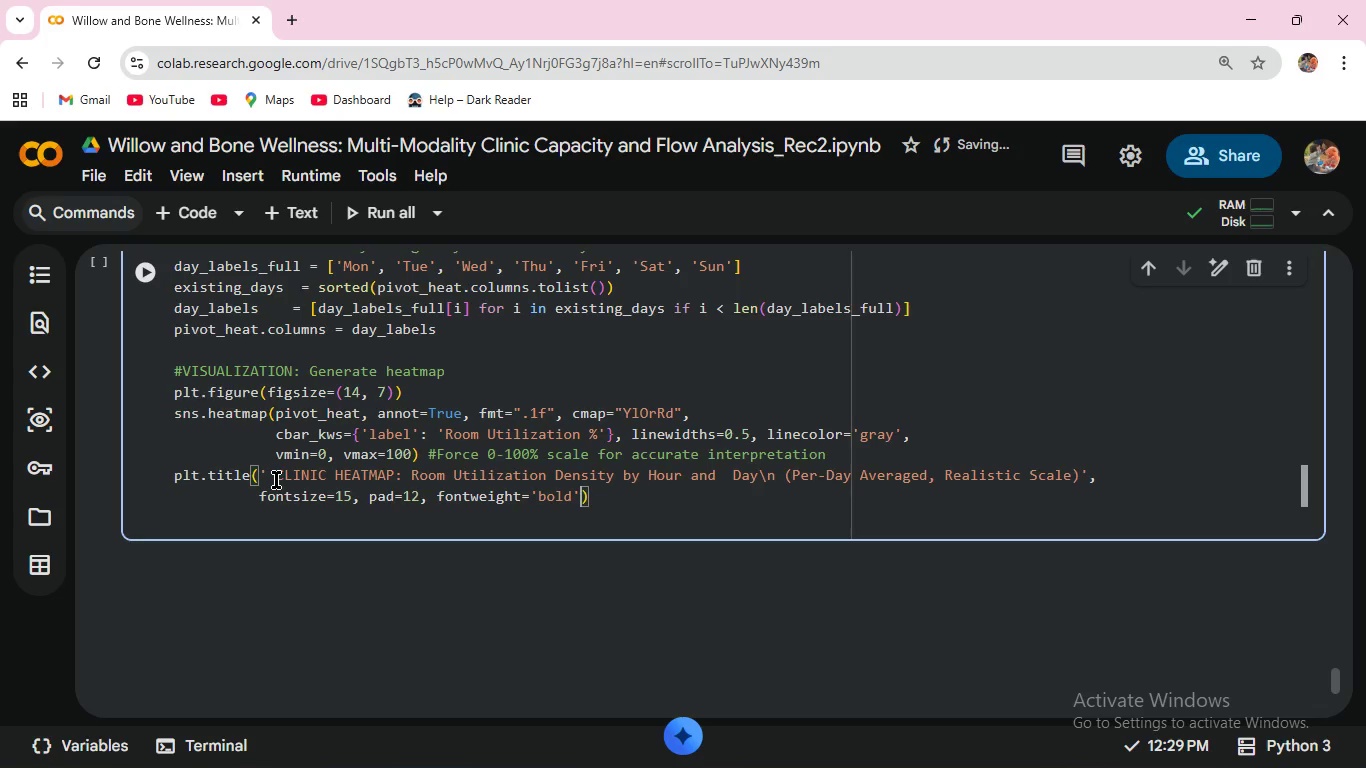 
key(ArrowRight)
 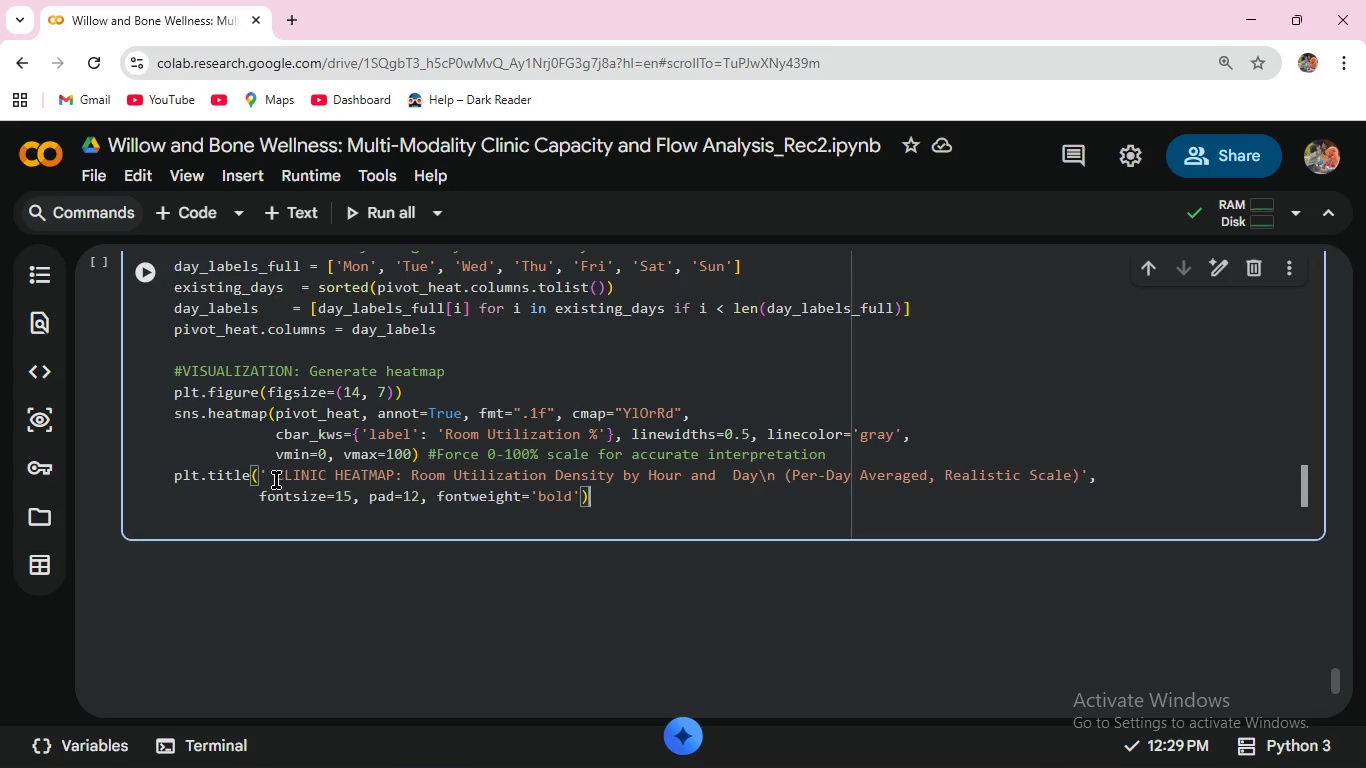 
key(Enter)
 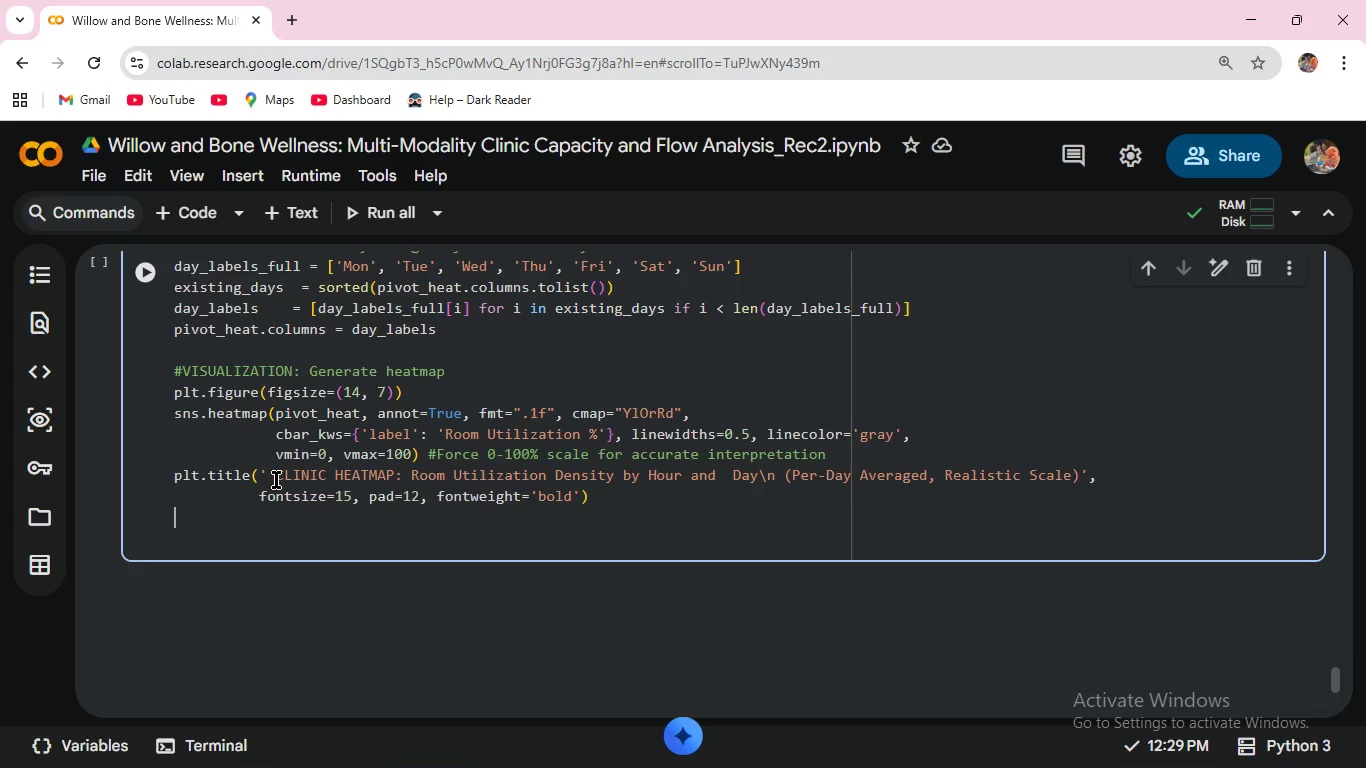 
wait(5.34)
 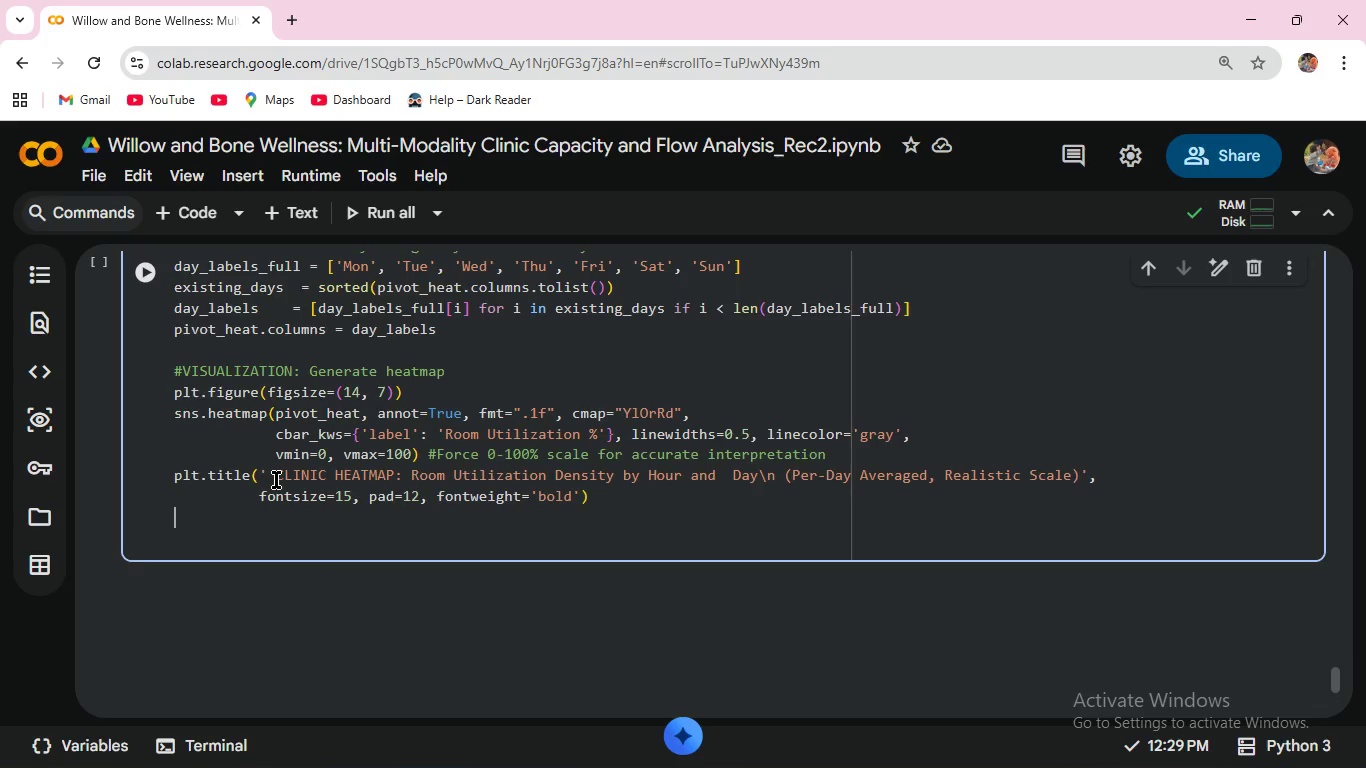 
type(plt.xlabel('Day of Week)
 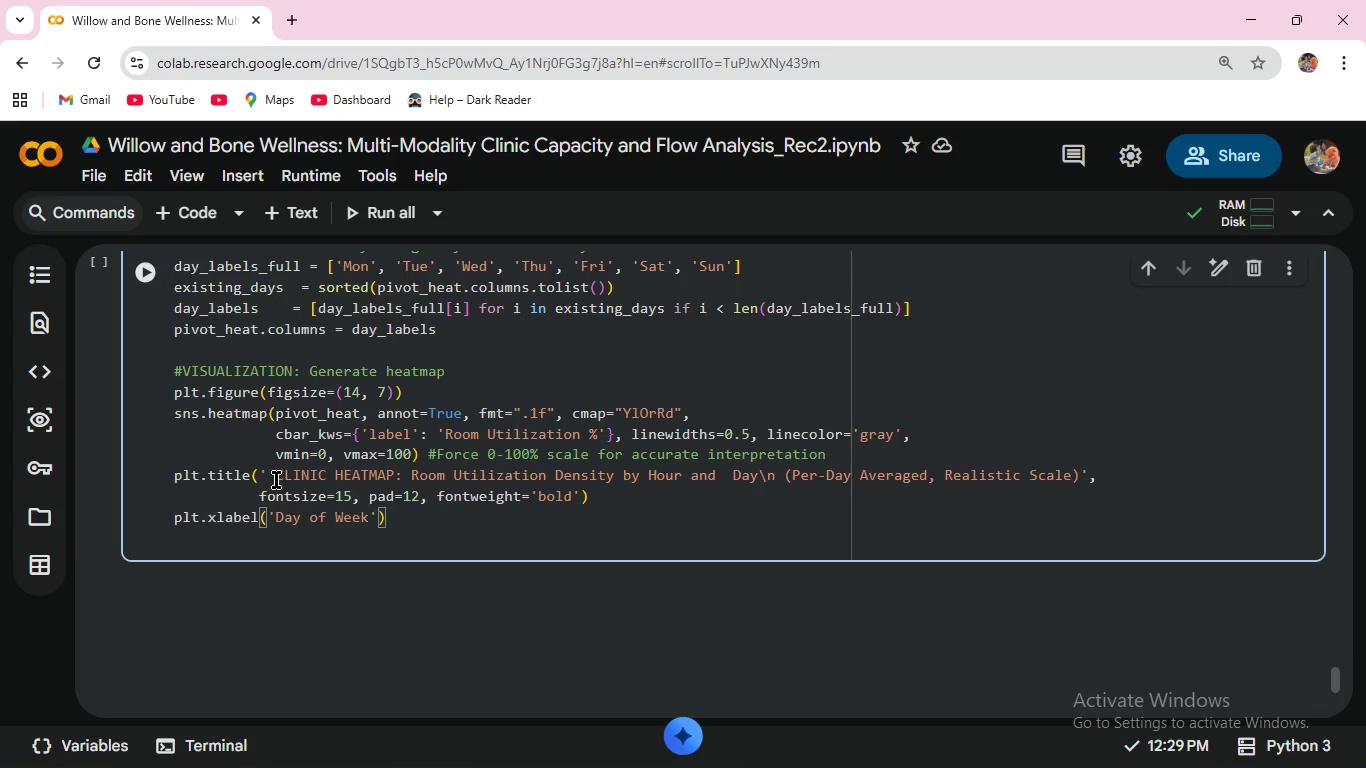 
key(ArrowRight)
 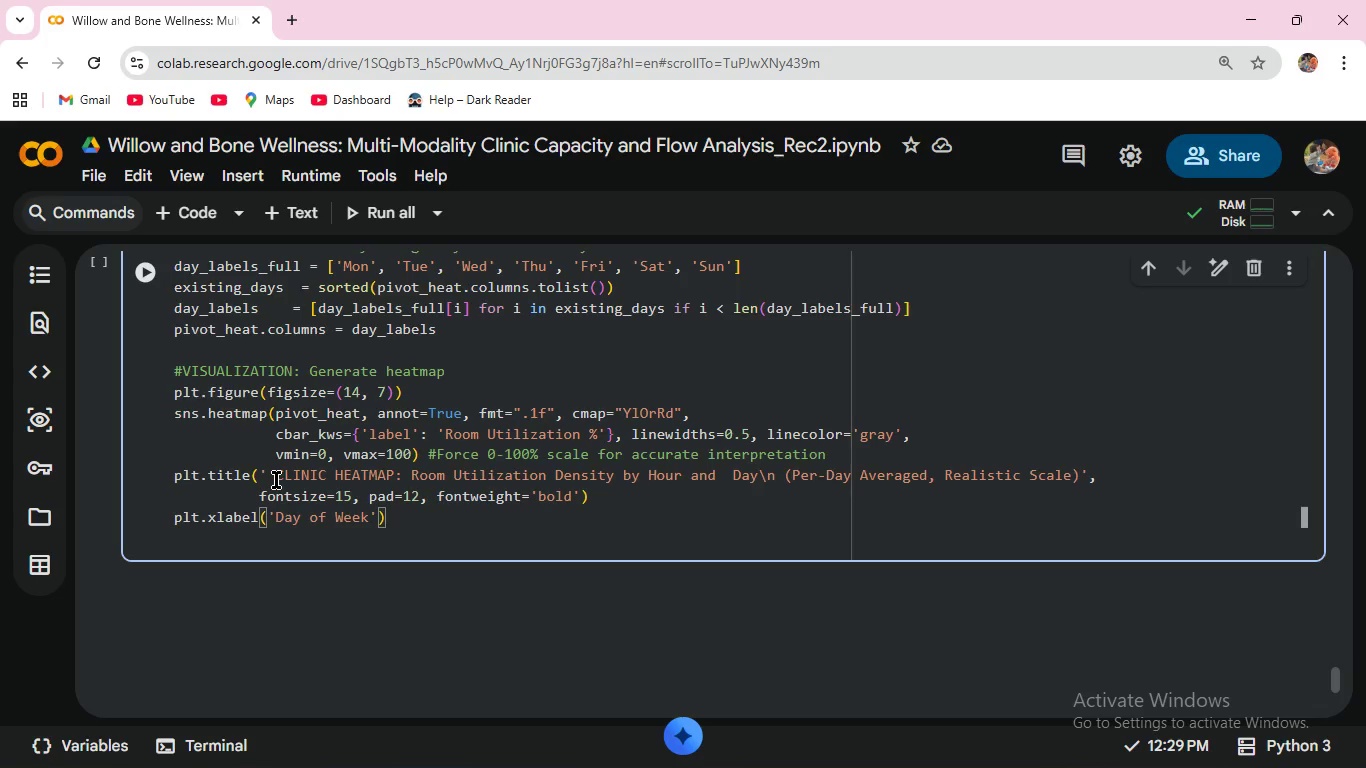 
type(, fontsize=12)
 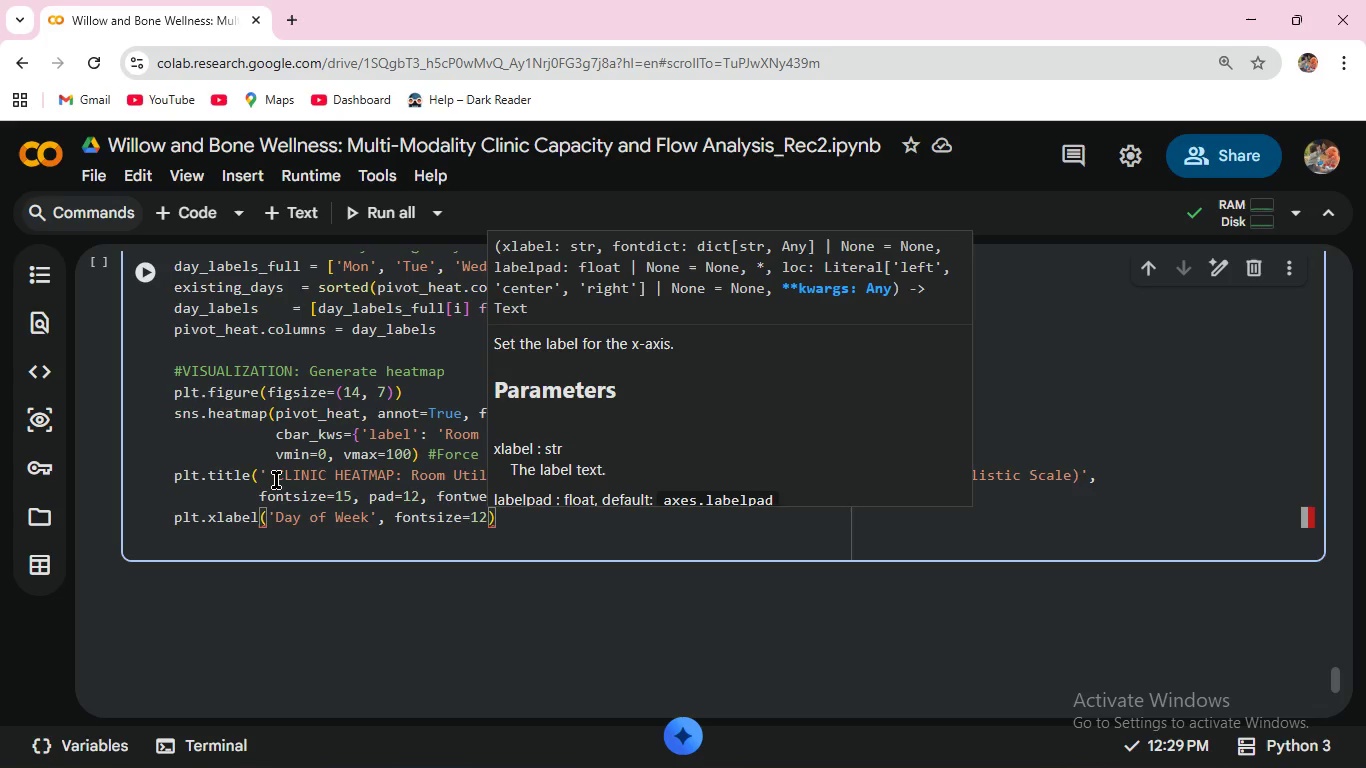 
key(ArrowRight)
 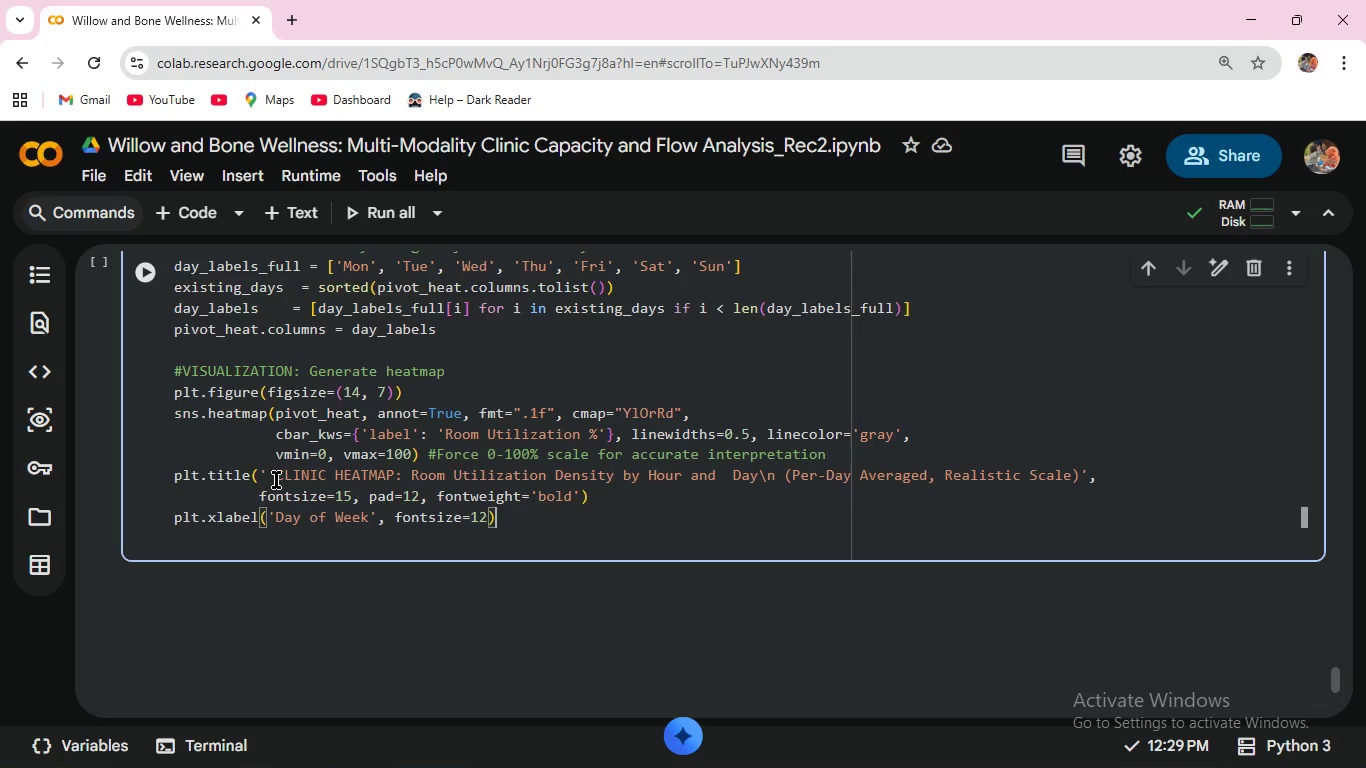 
key(Enter)
 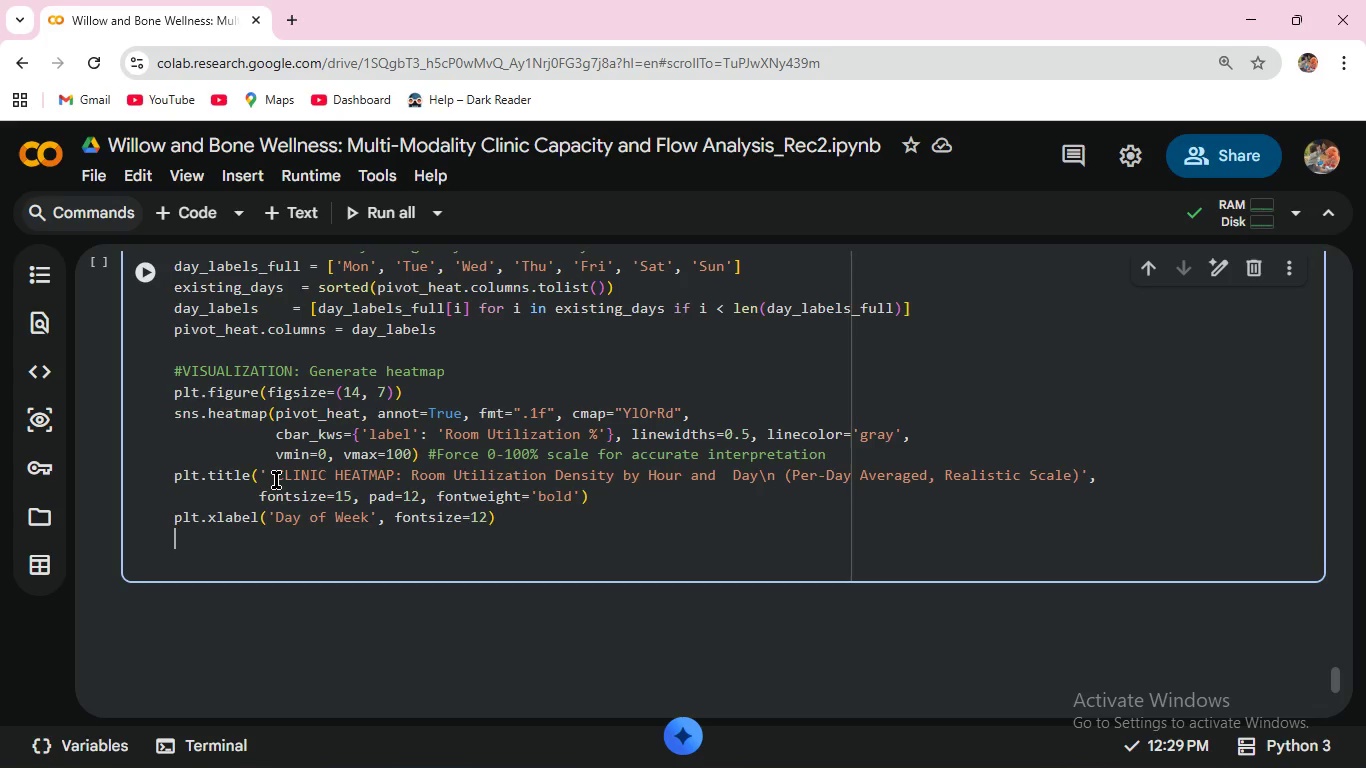 
wait(7.12)
 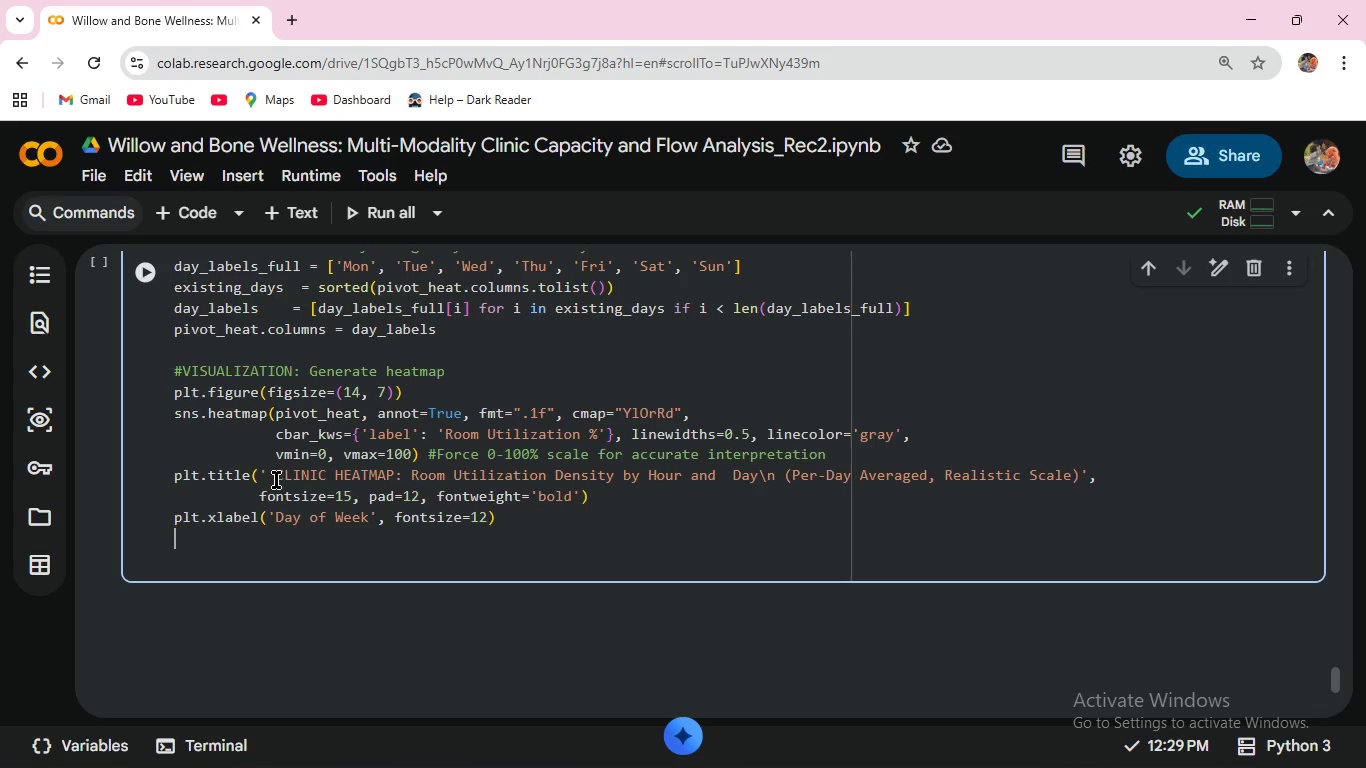 
type(plt.ylabel('Hour of Day)
 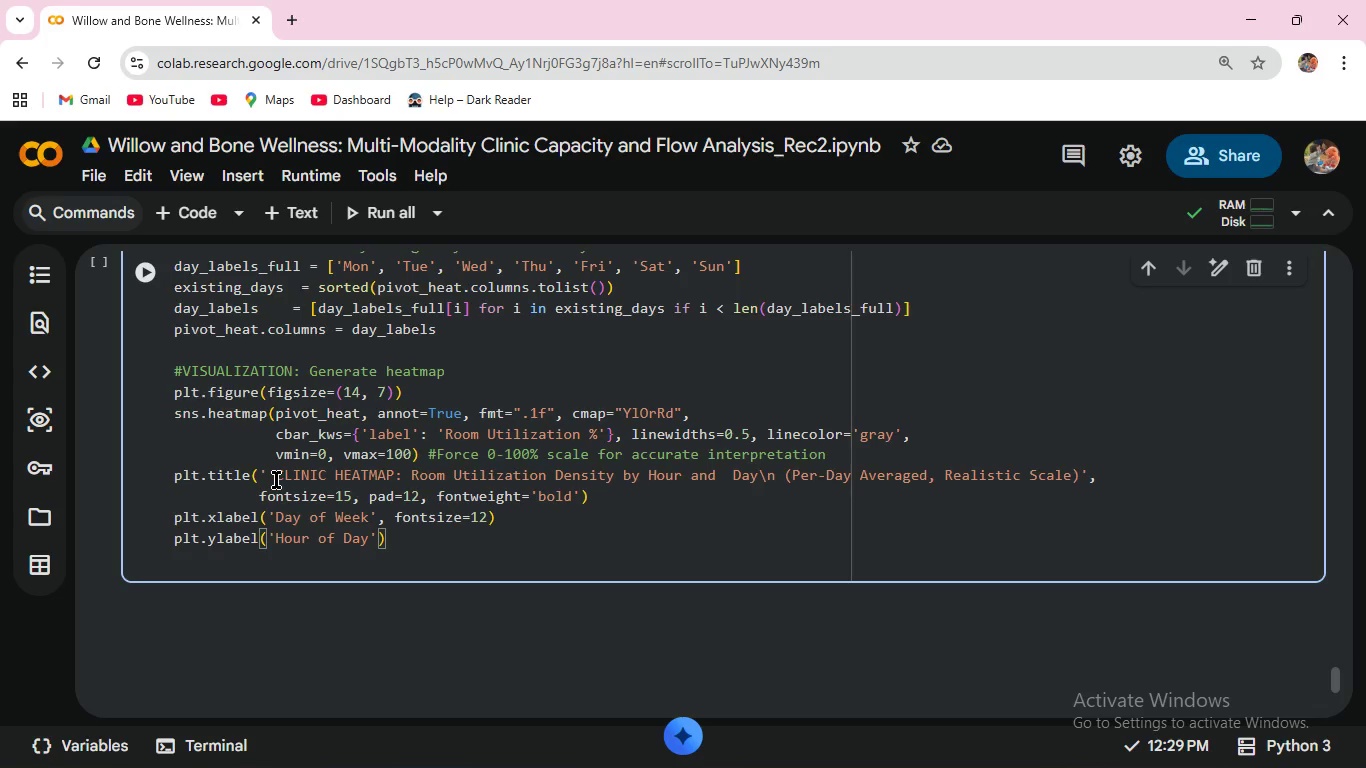 
key(ArrowRight)
 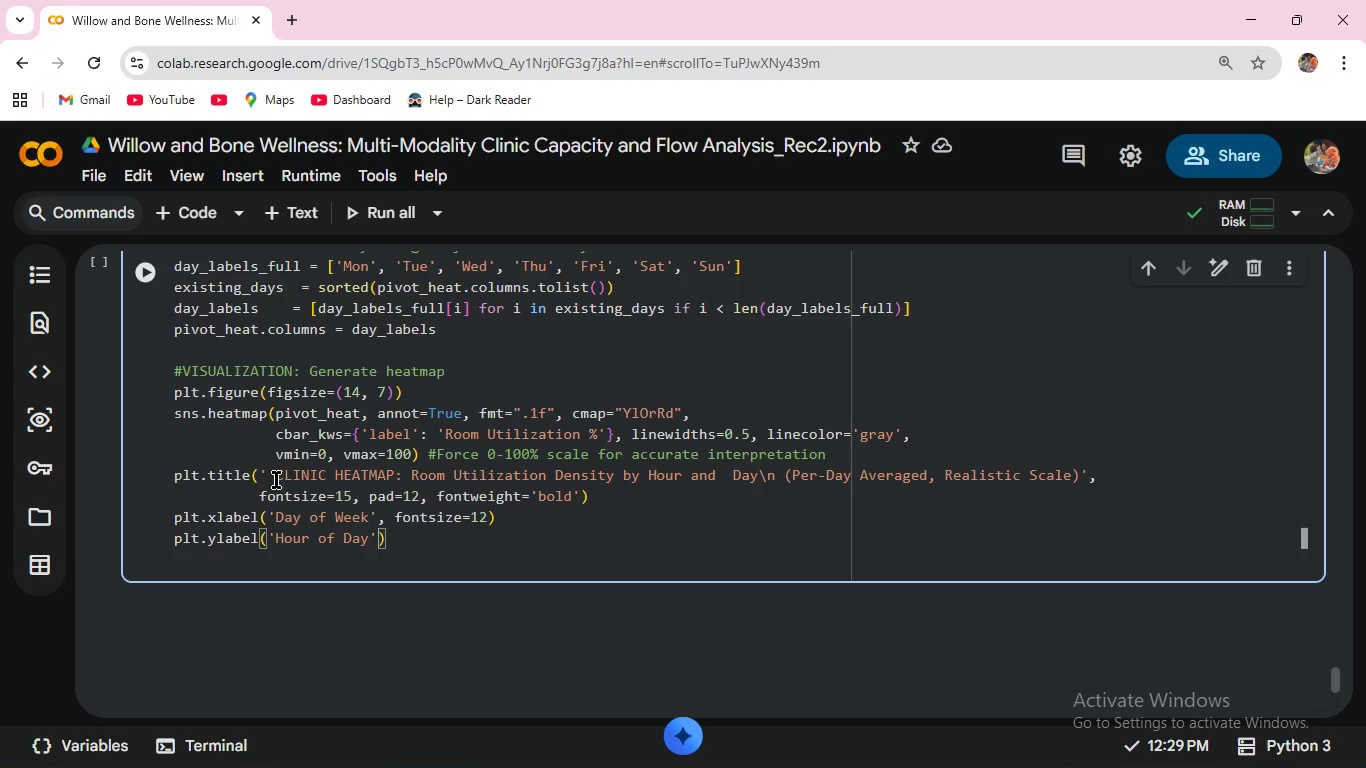 
type(, fontsize=12)
 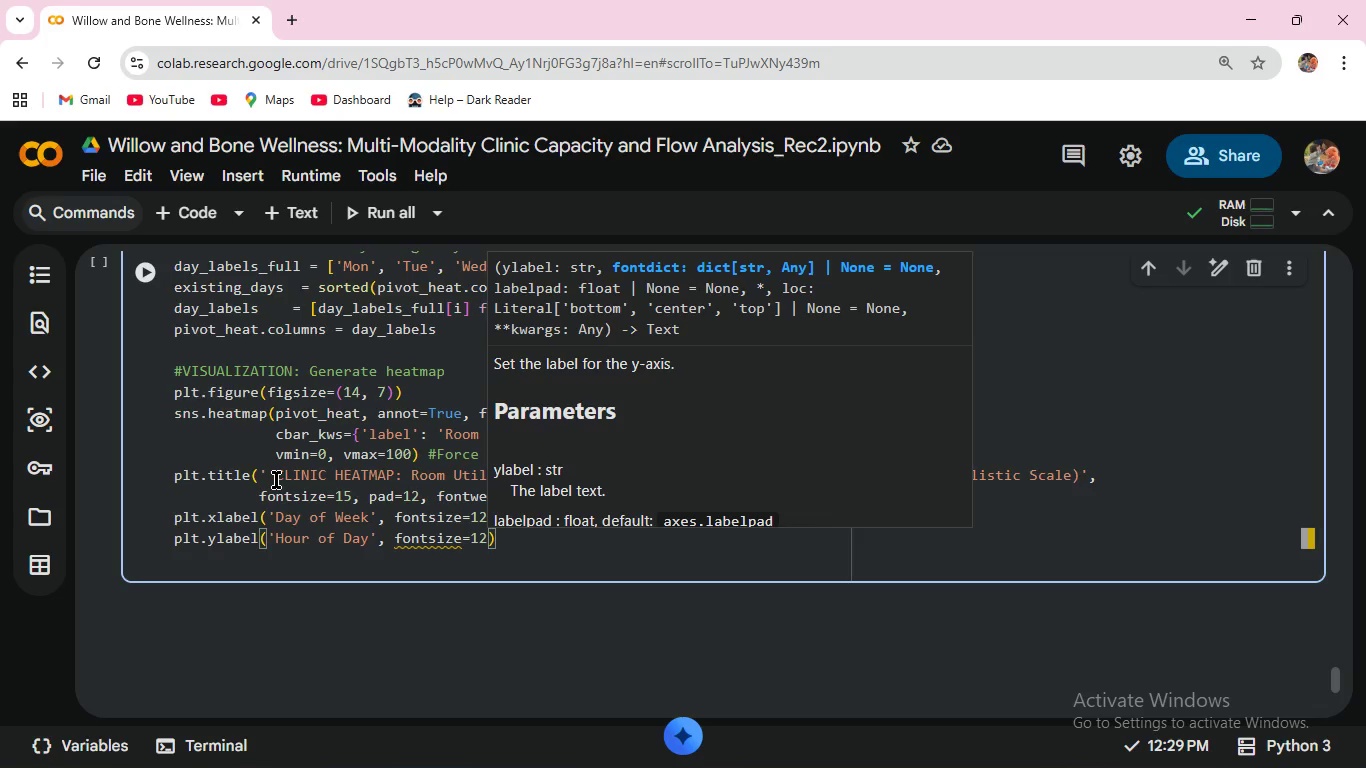 
key(ArrowRight)
 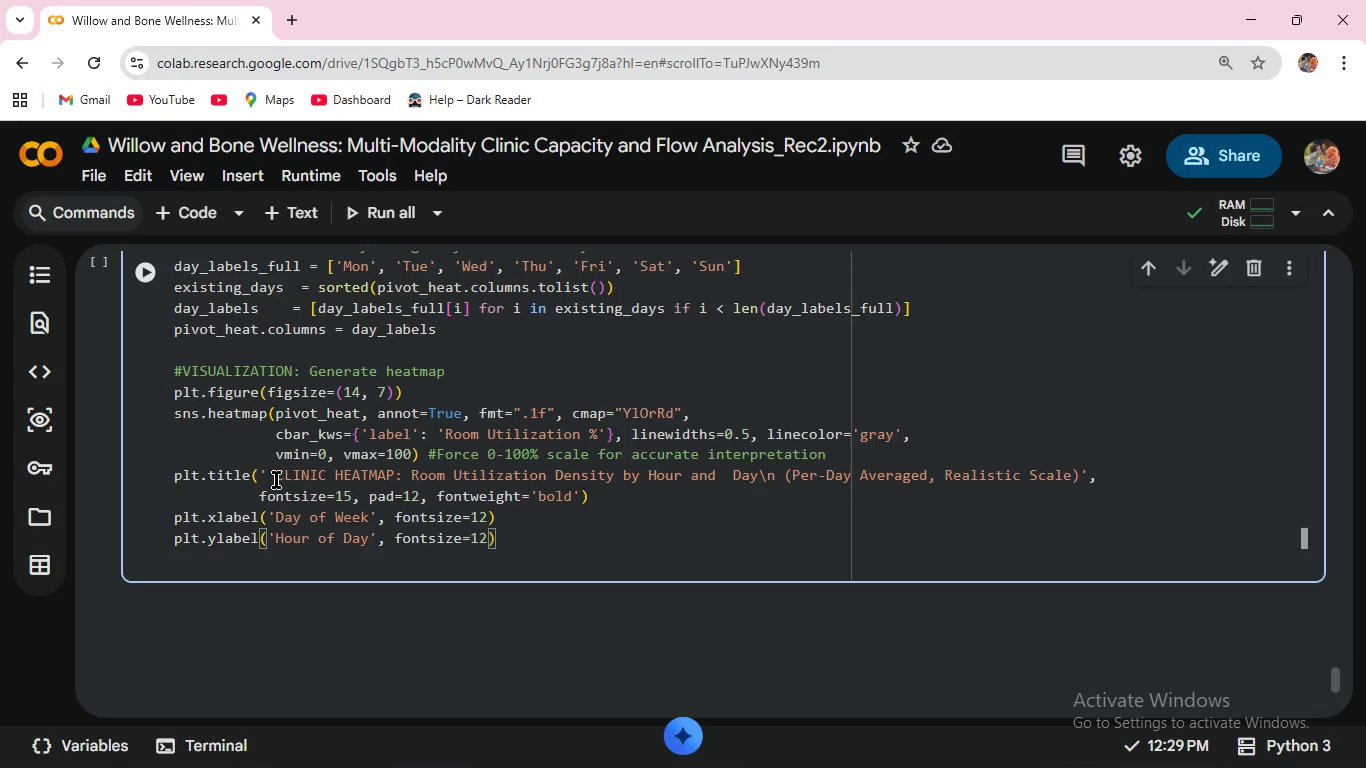 
key(Enter)
 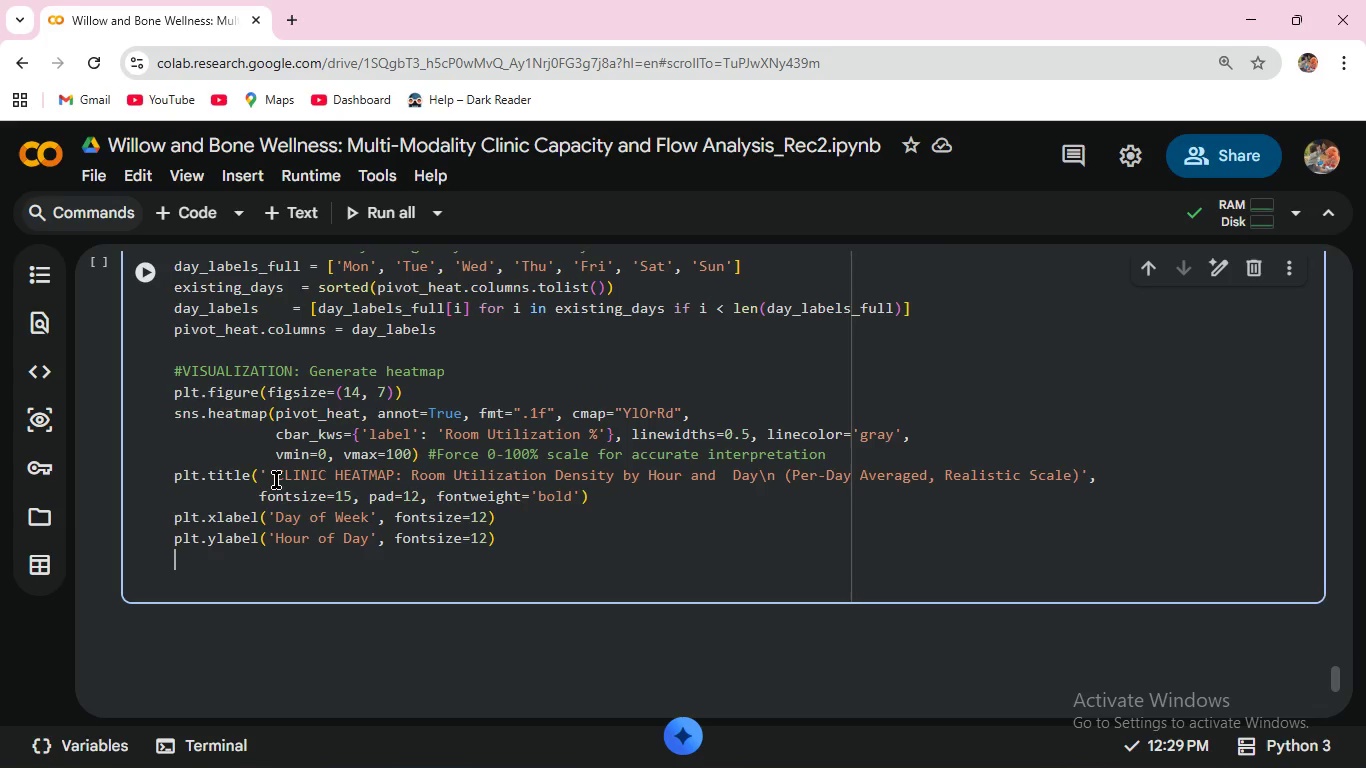 
wait(5.58)
 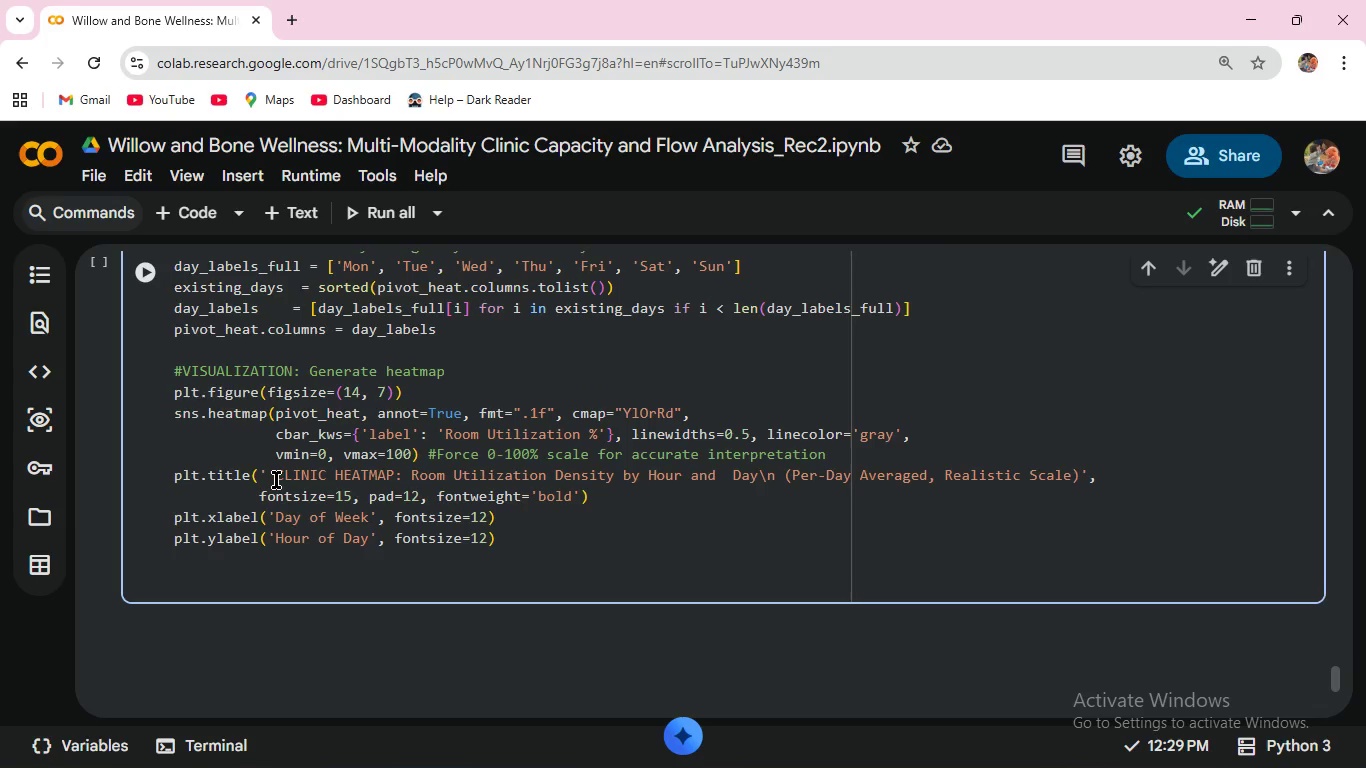 
type(plt.)
 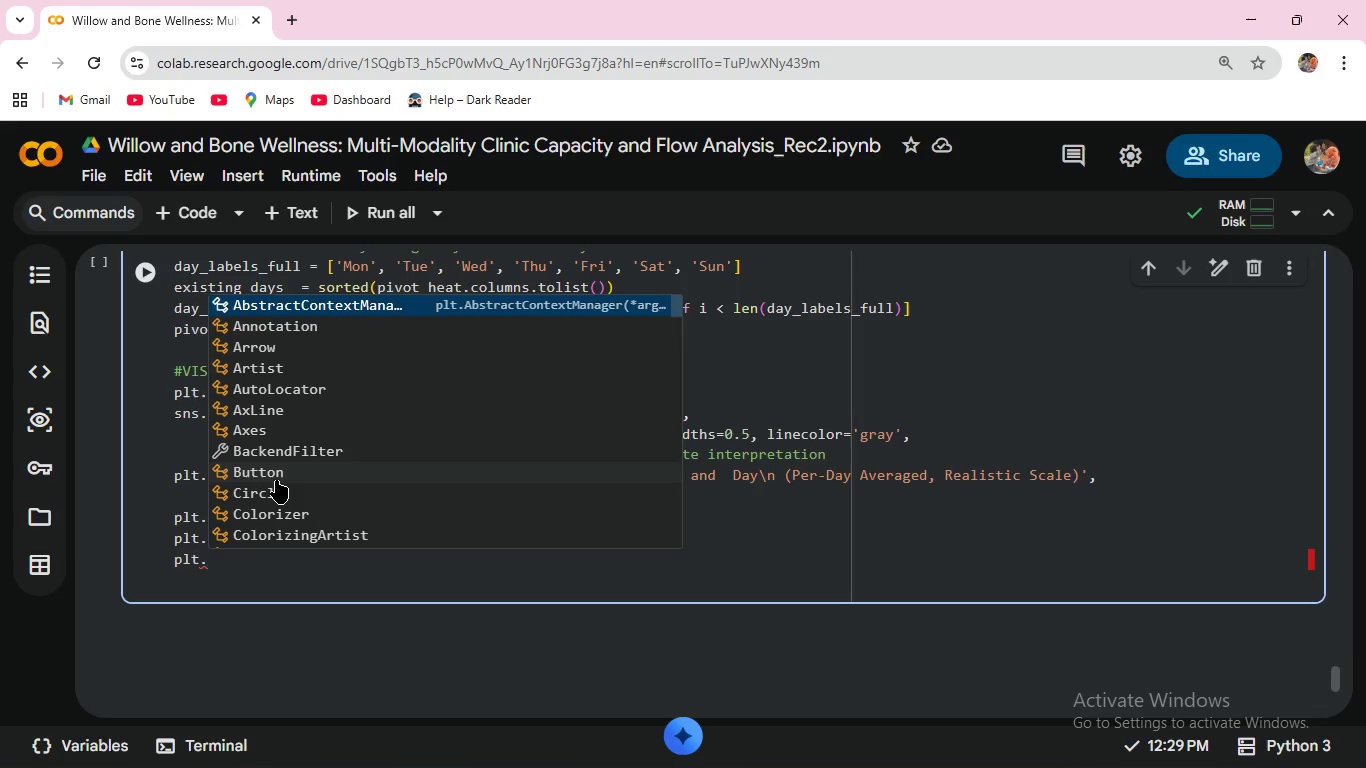 
wait(6.31)
 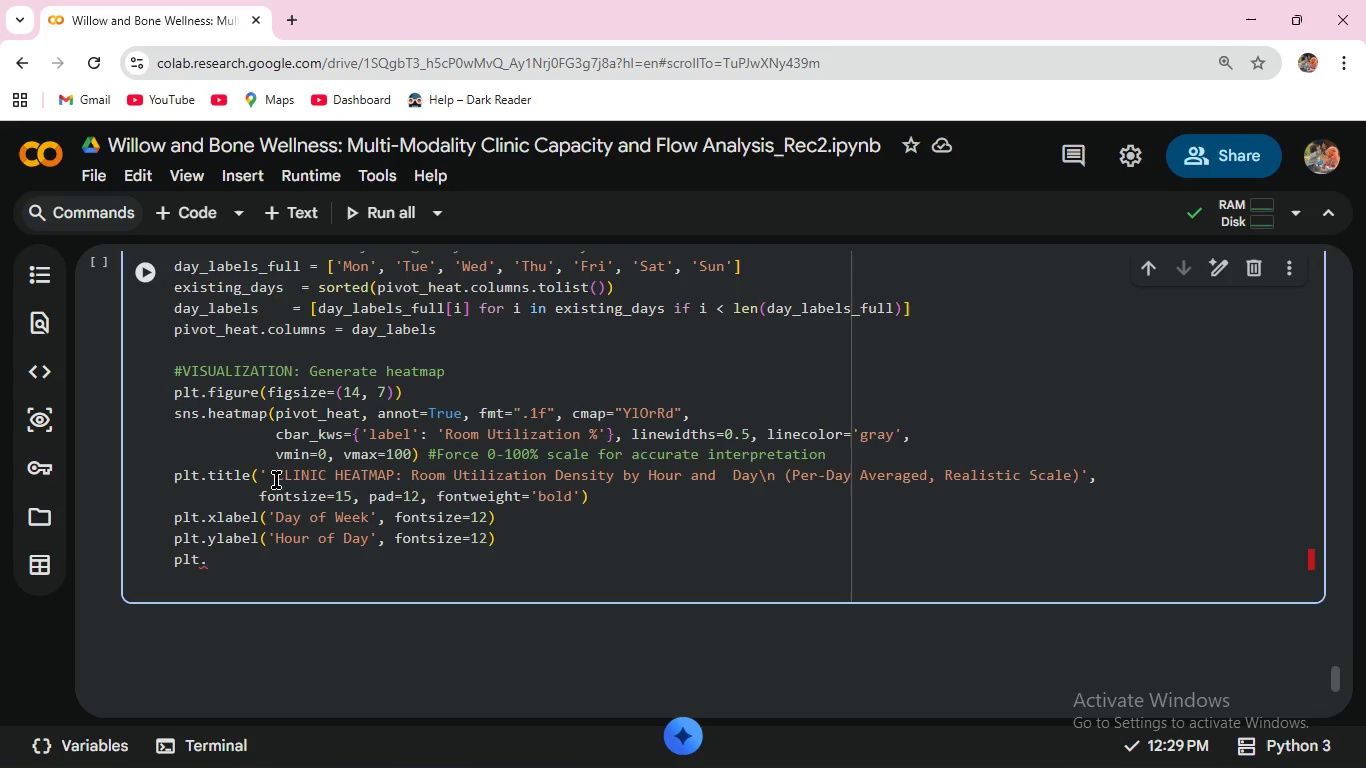 
type(yticks)
 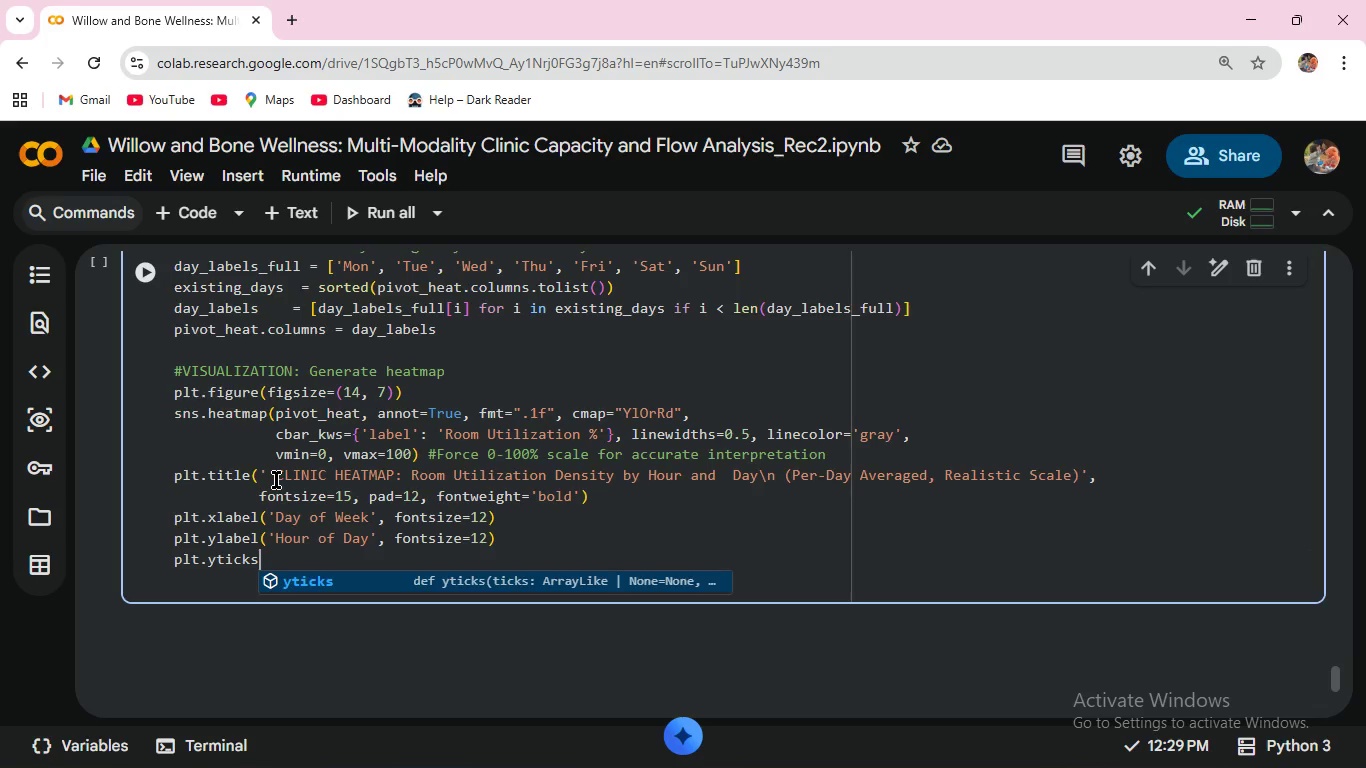 
type((rotation=0)
 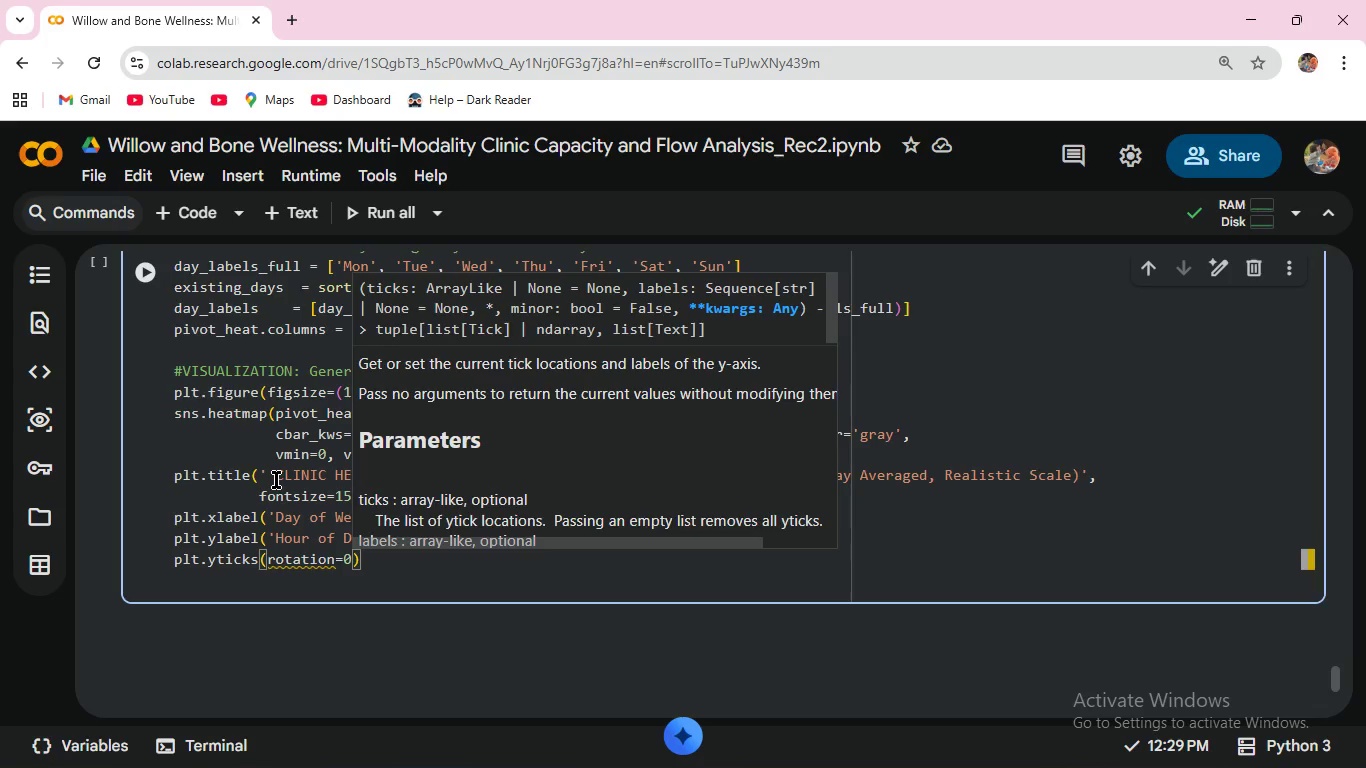 
key(ArrowRight)
 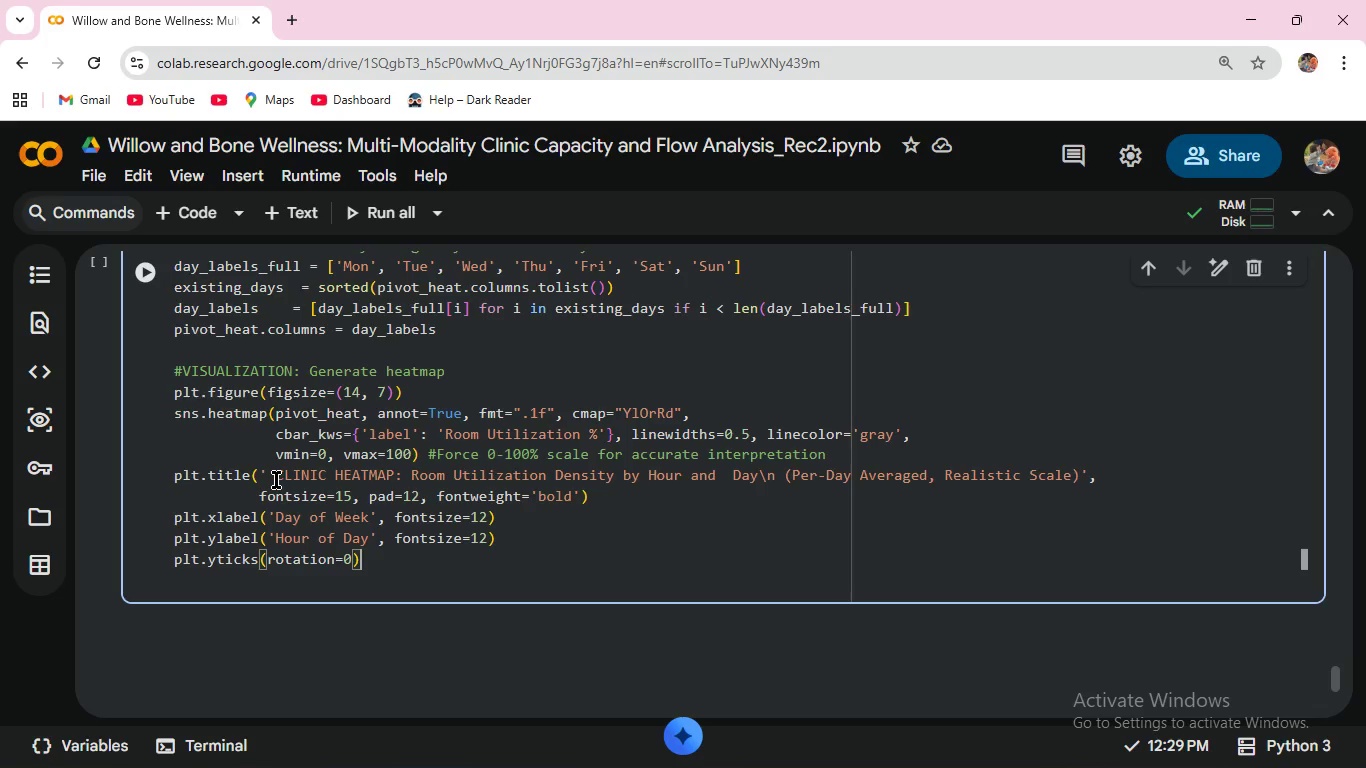 
key(Enter)
 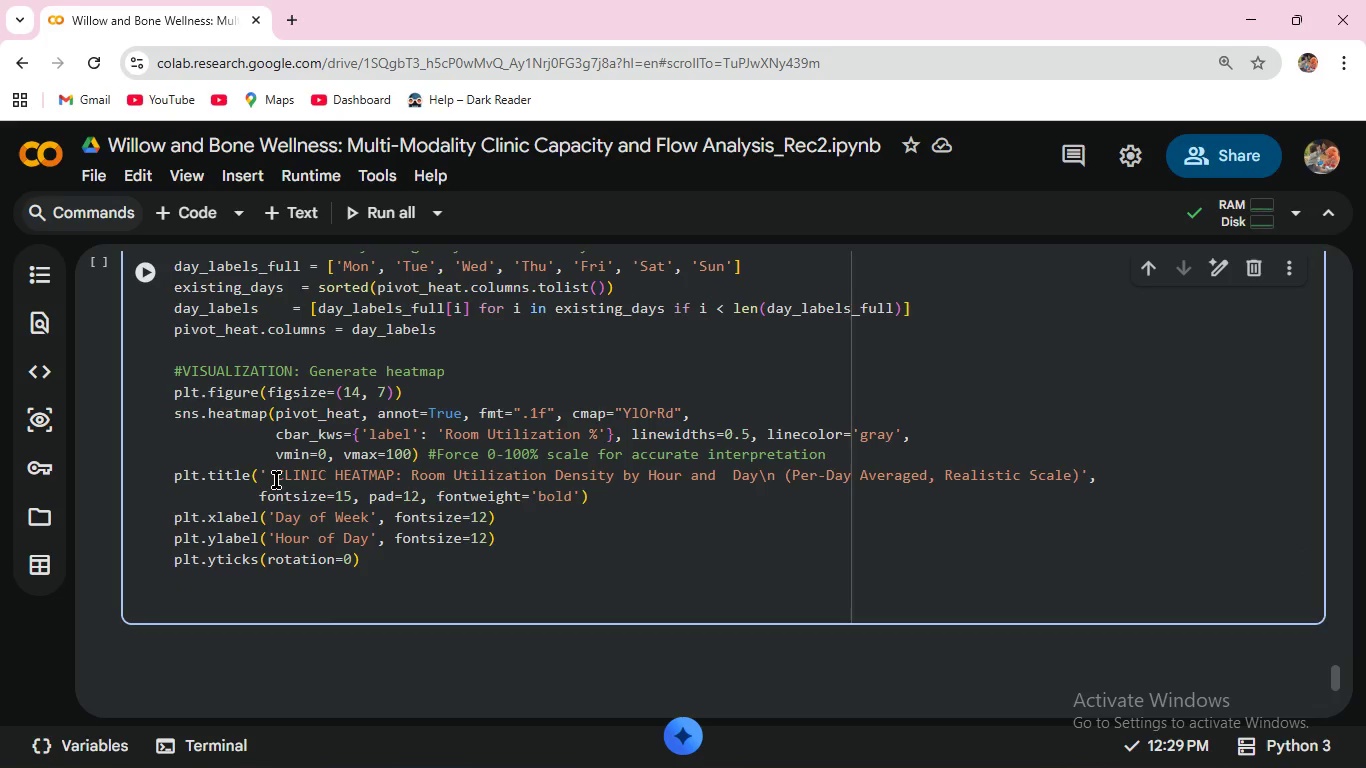 
type(plt.tight_lay)
 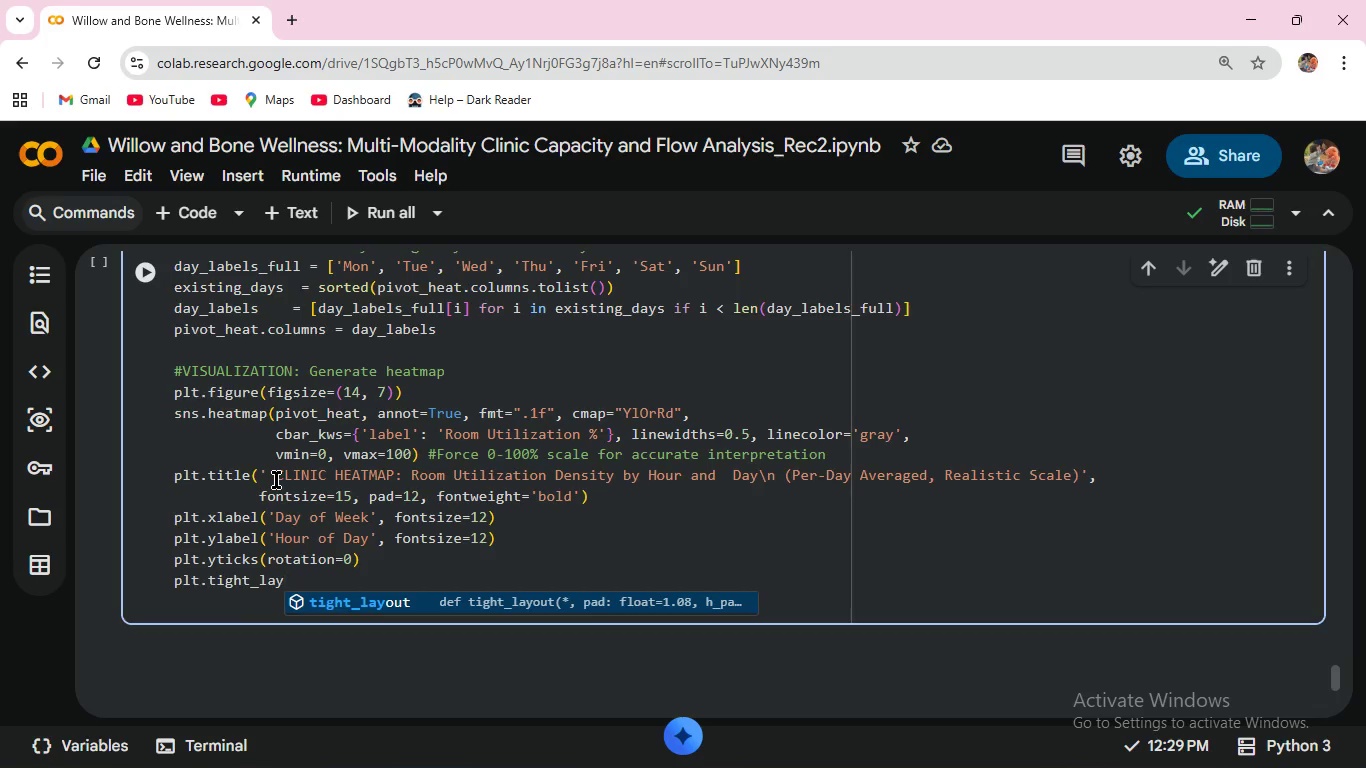 
key(Enter)
 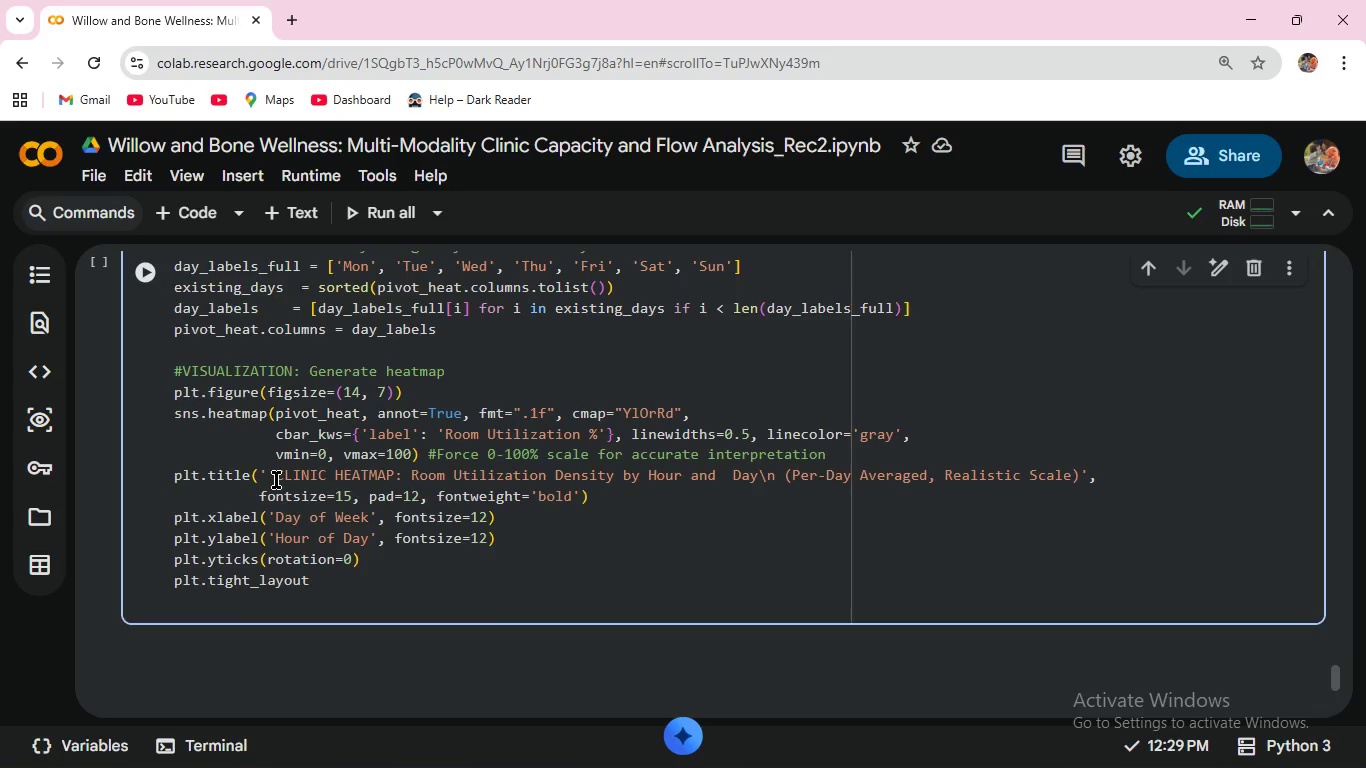 
key(Shift+9)
 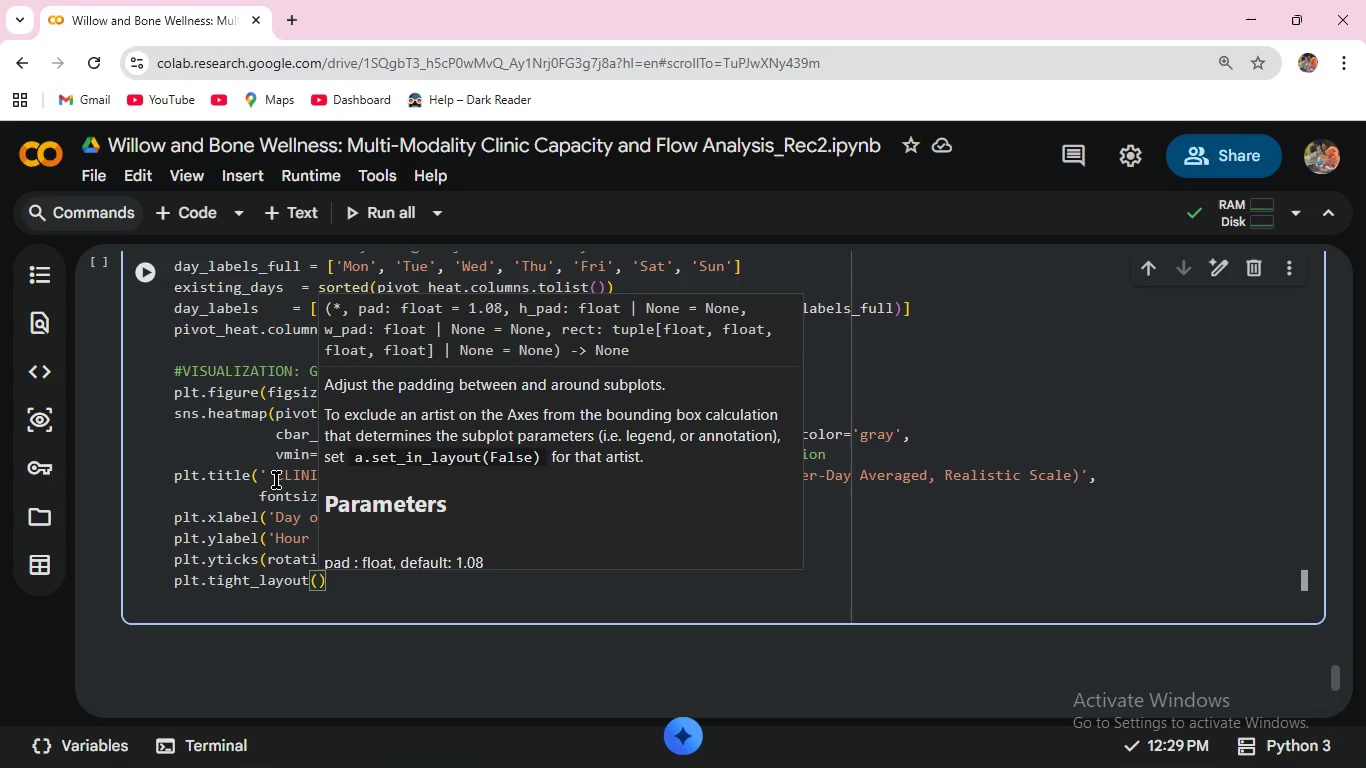 
wait(23.45)
 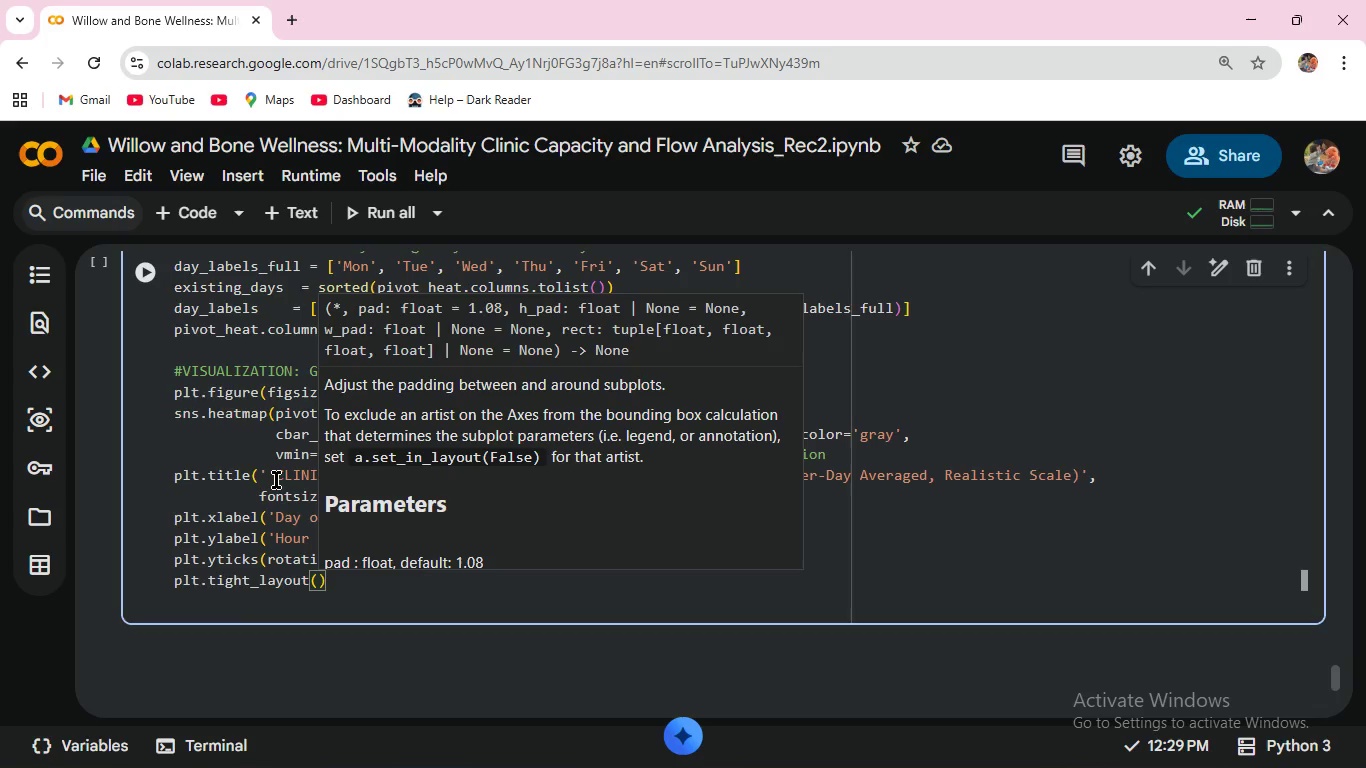 
key(ArrowRight)
 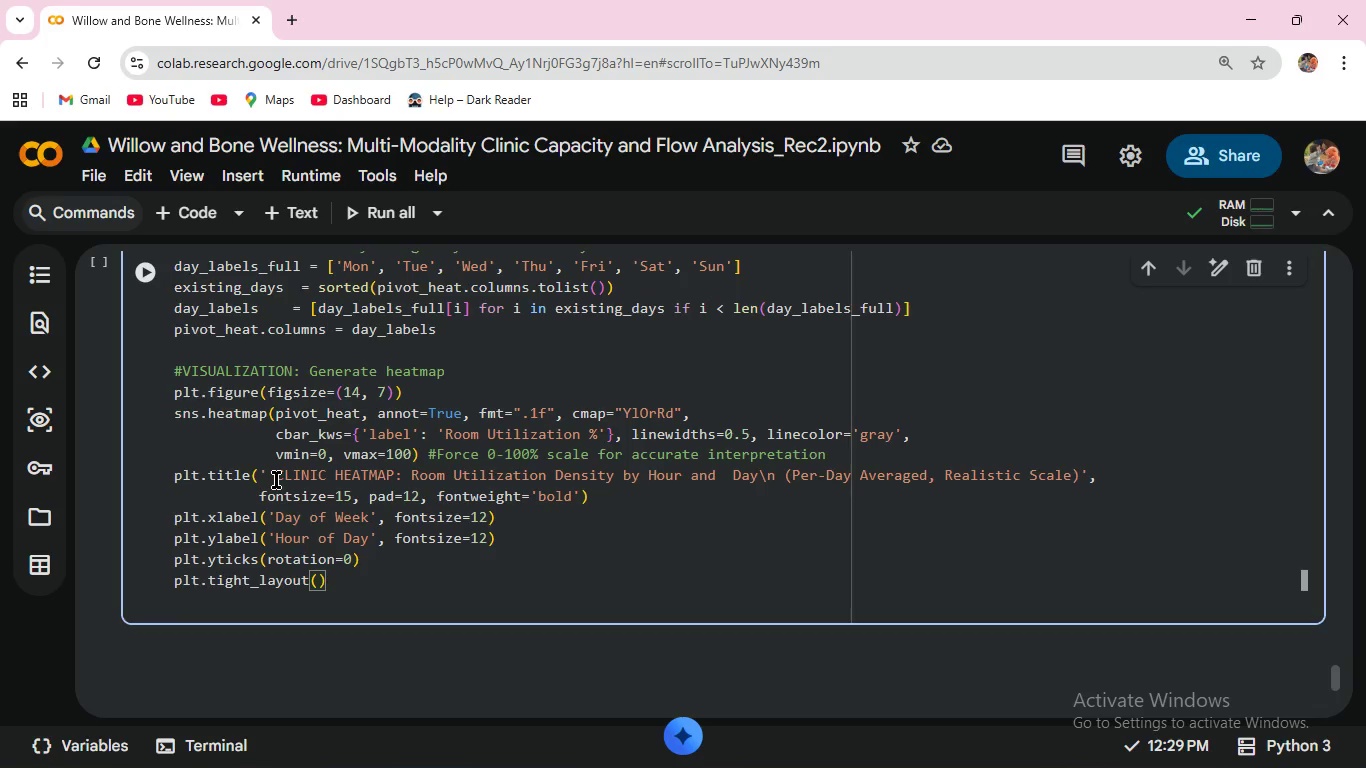 
key(Enter)
 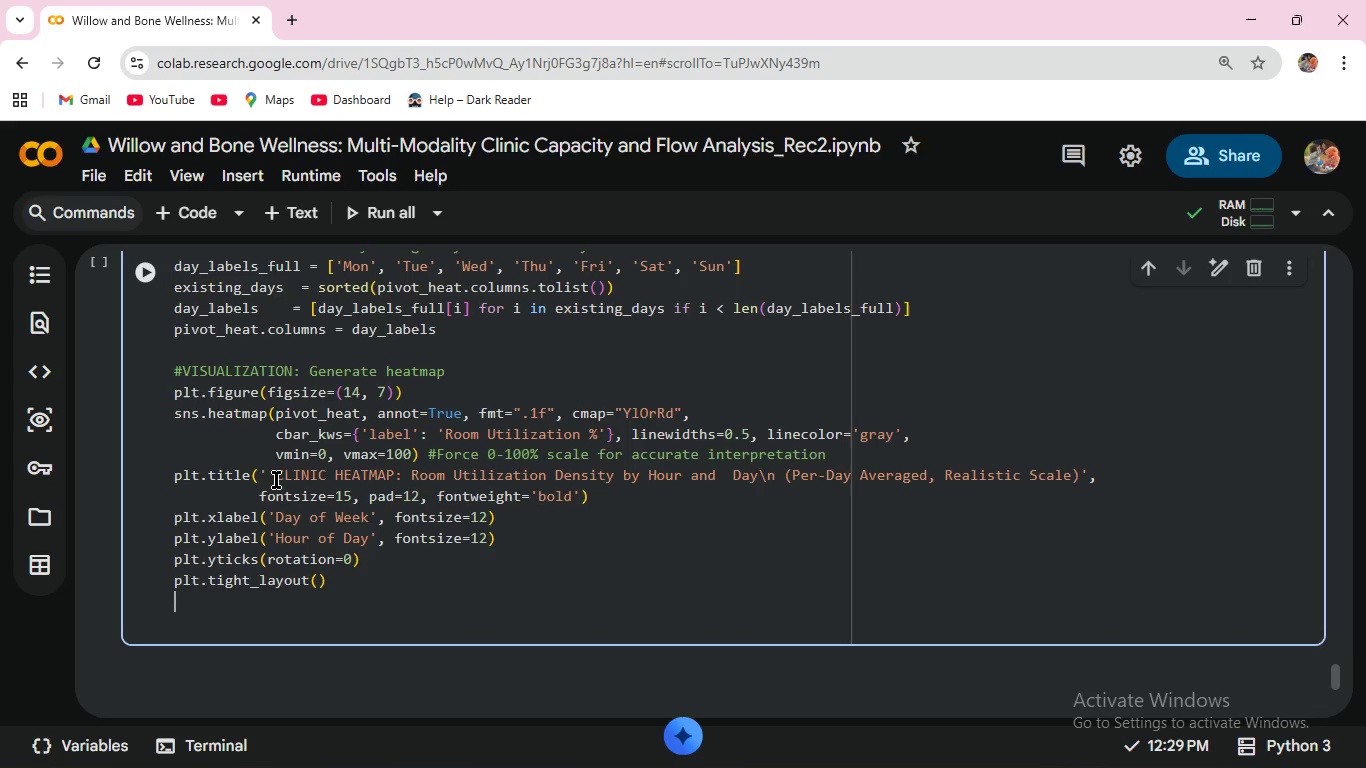 
type(plt.show()
 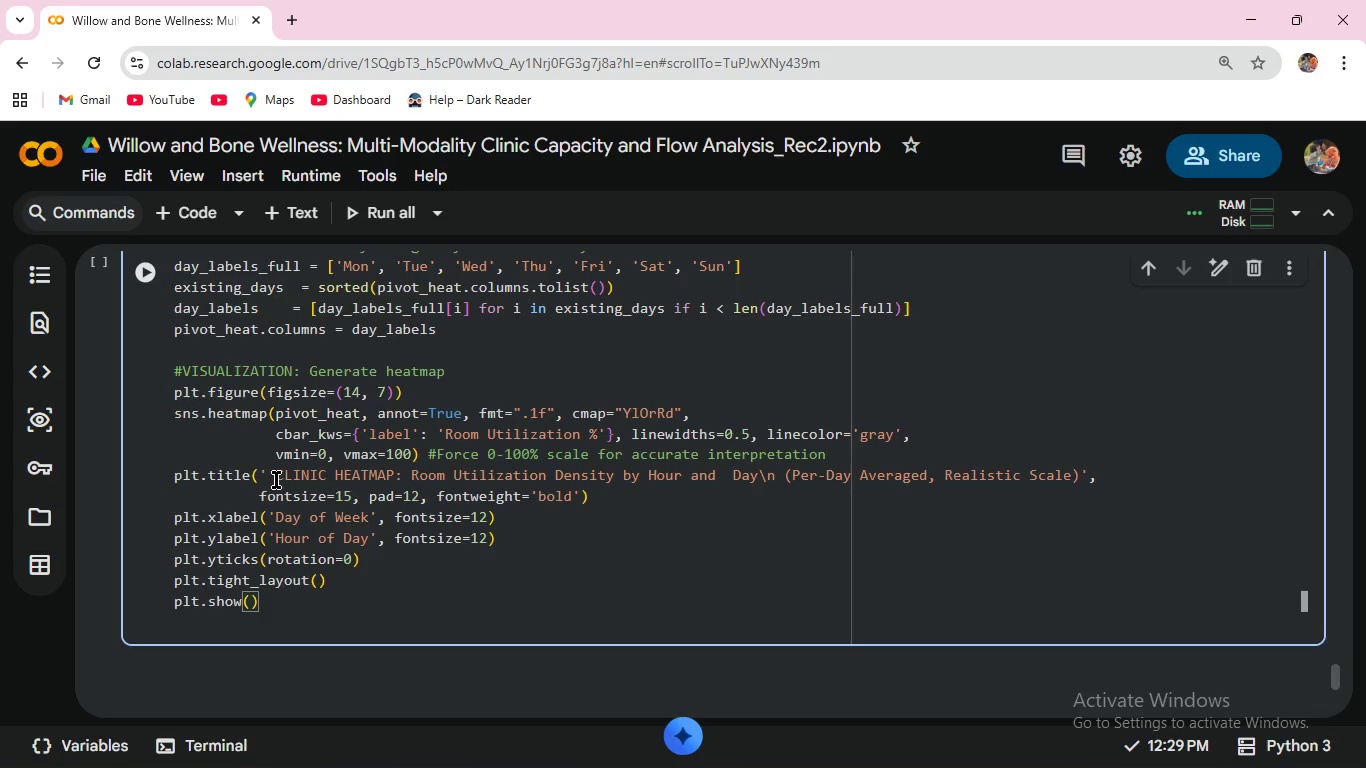 
scroll: coordinate [682, 533], scroll_direction: down, amount: 1.0
 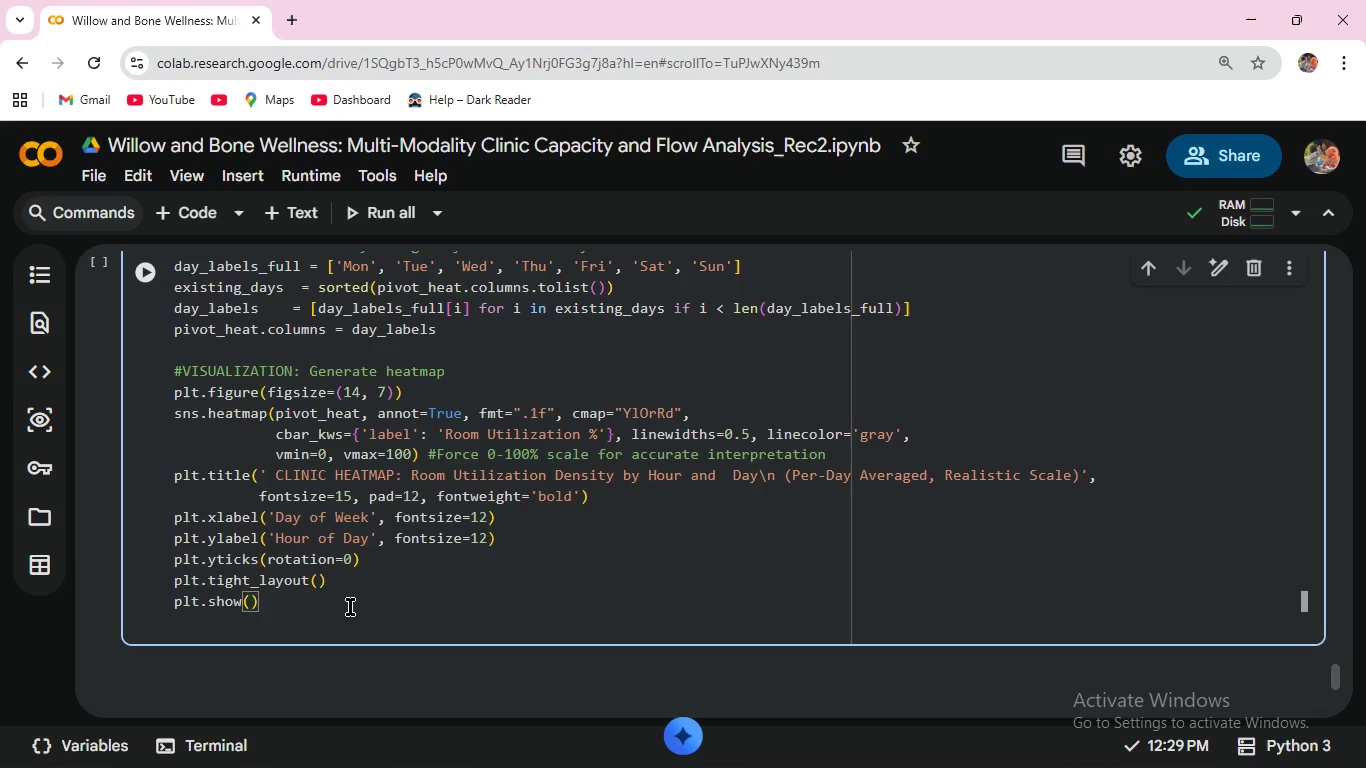 
key(Enter)
 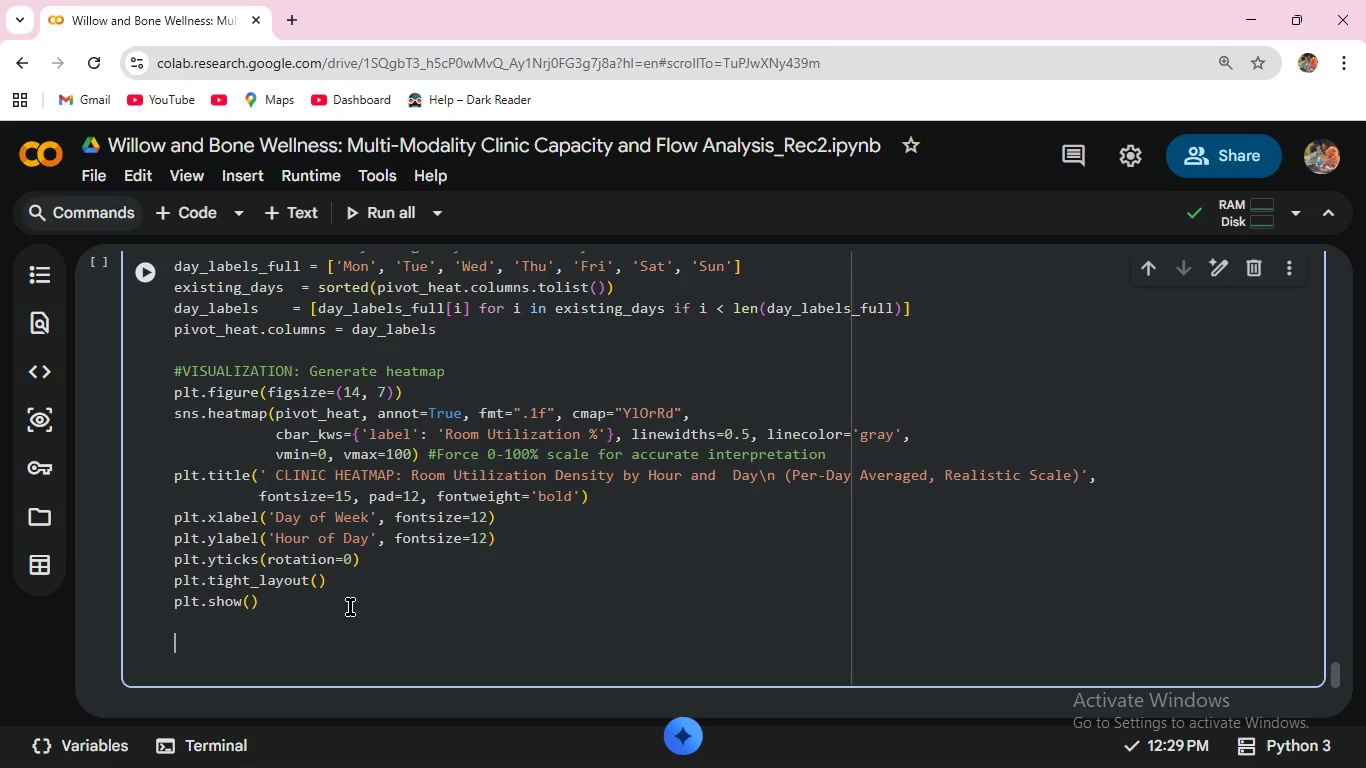 
key(Enter)
 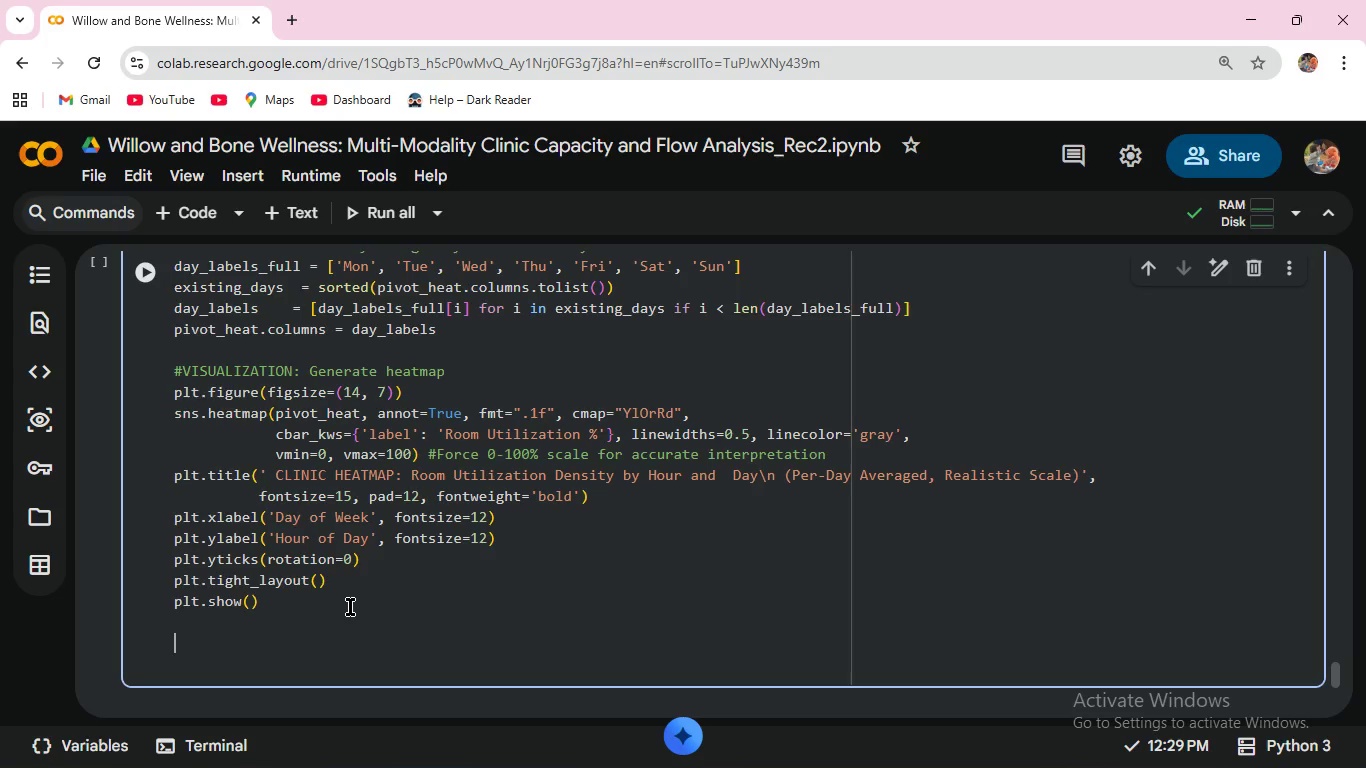 
key(Enter)
 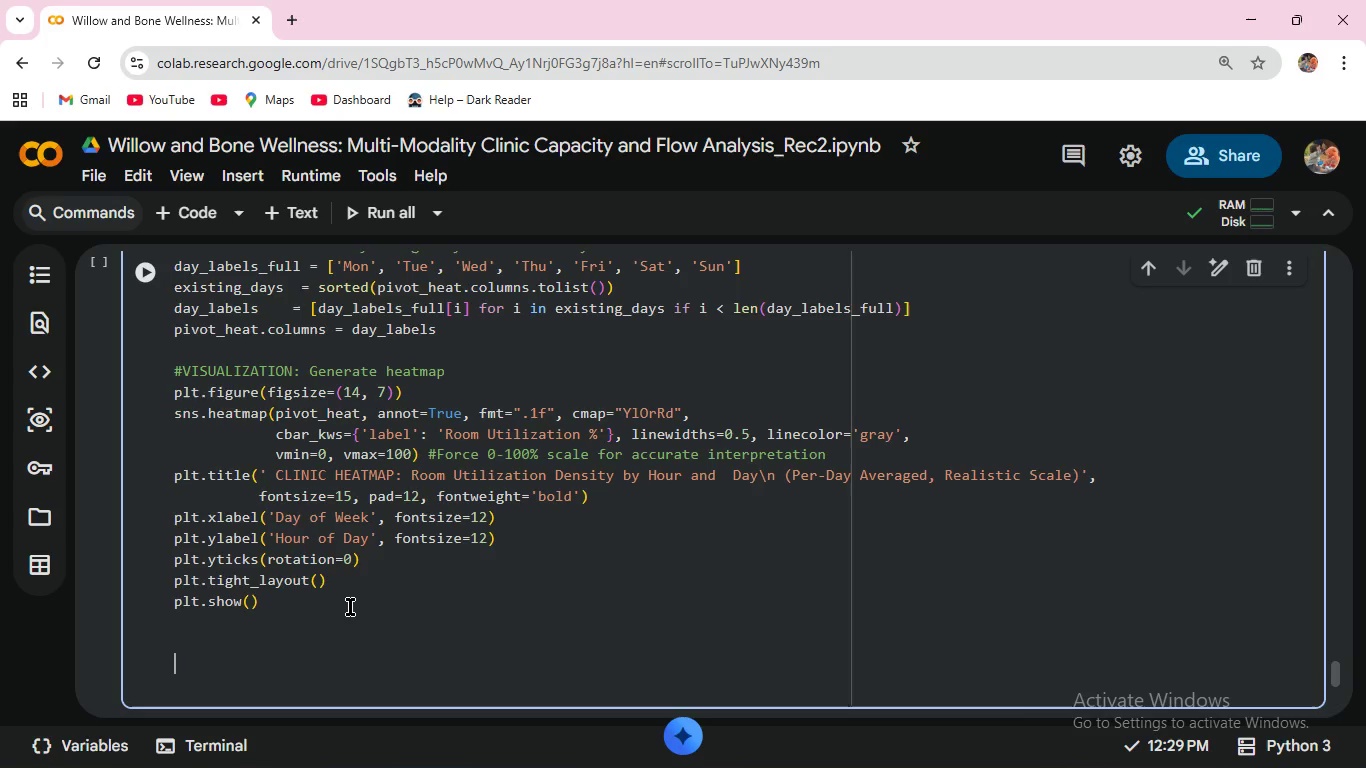 
type(#OPERATIONAL INSIGHT : Extract )
 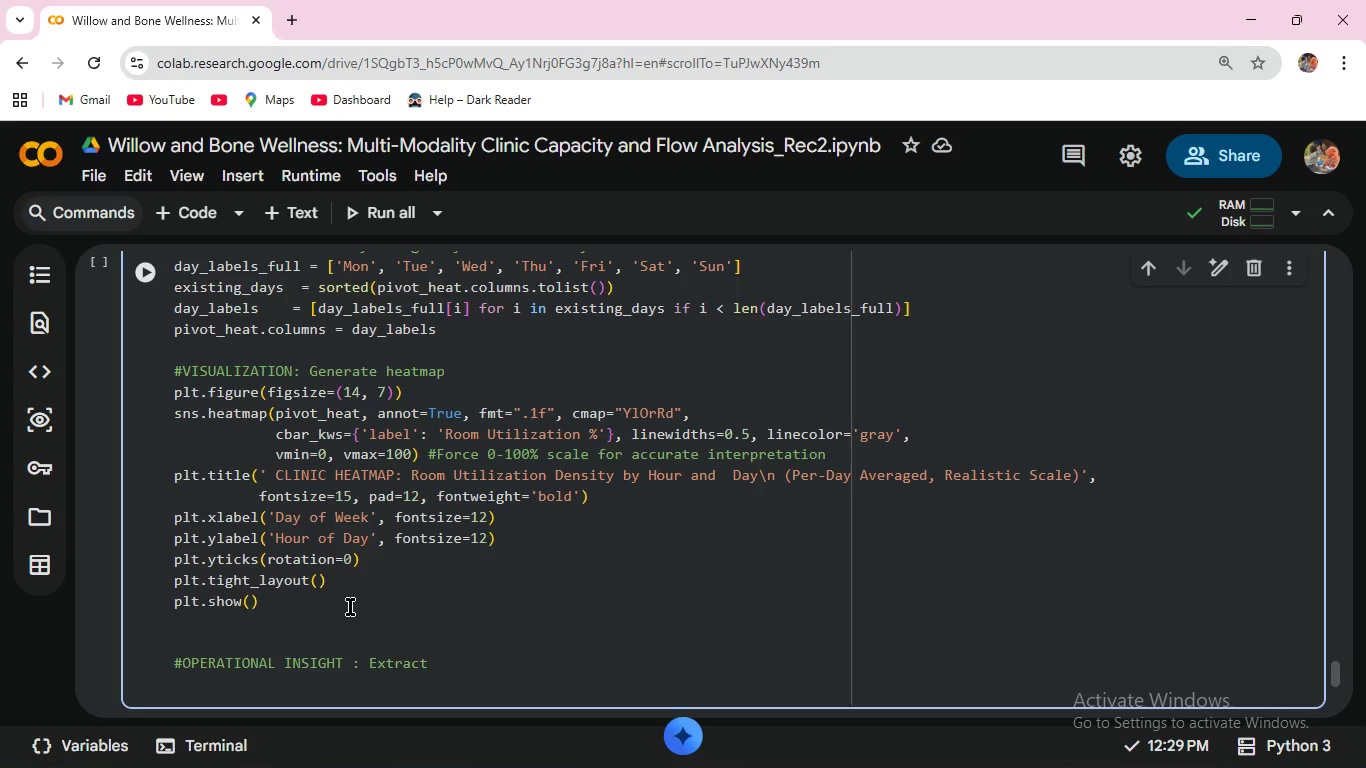 
type(Saturday morning utilization)
 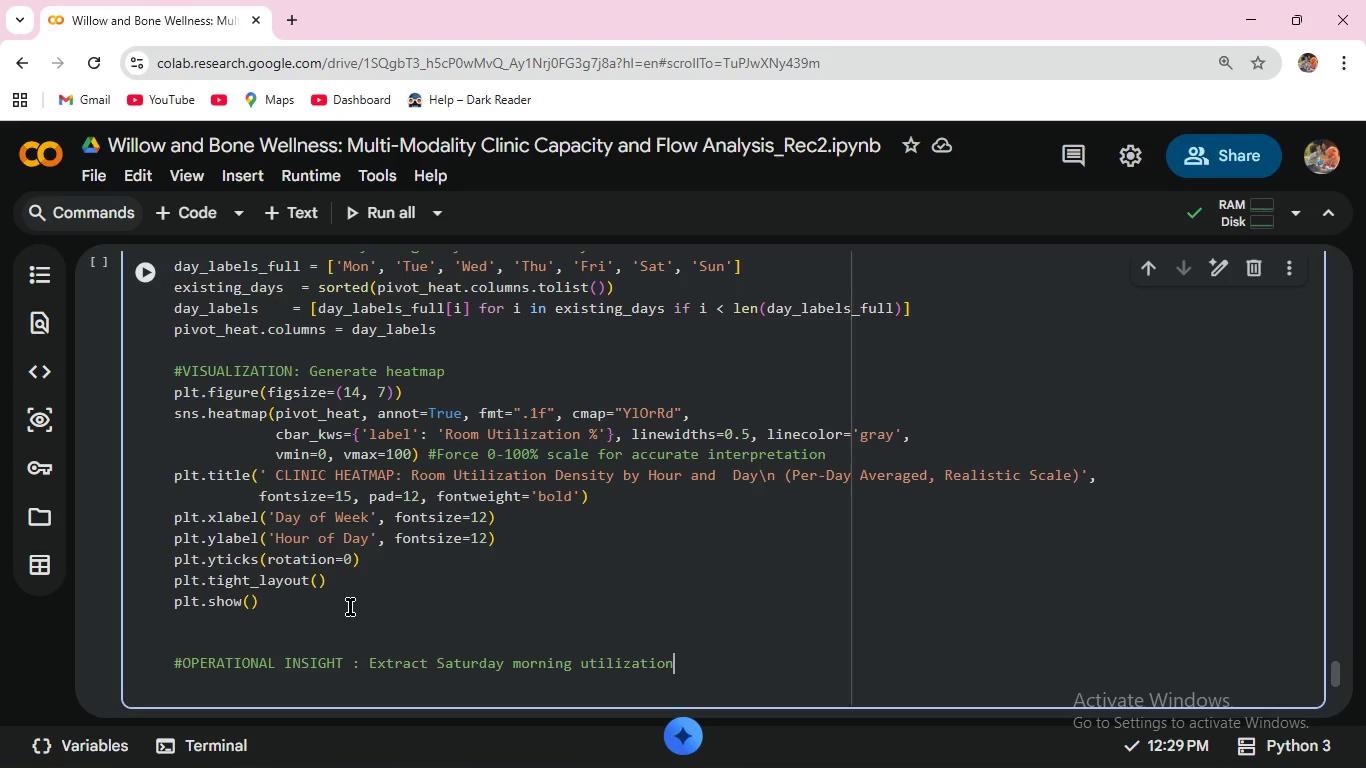 
wait(9.08)
 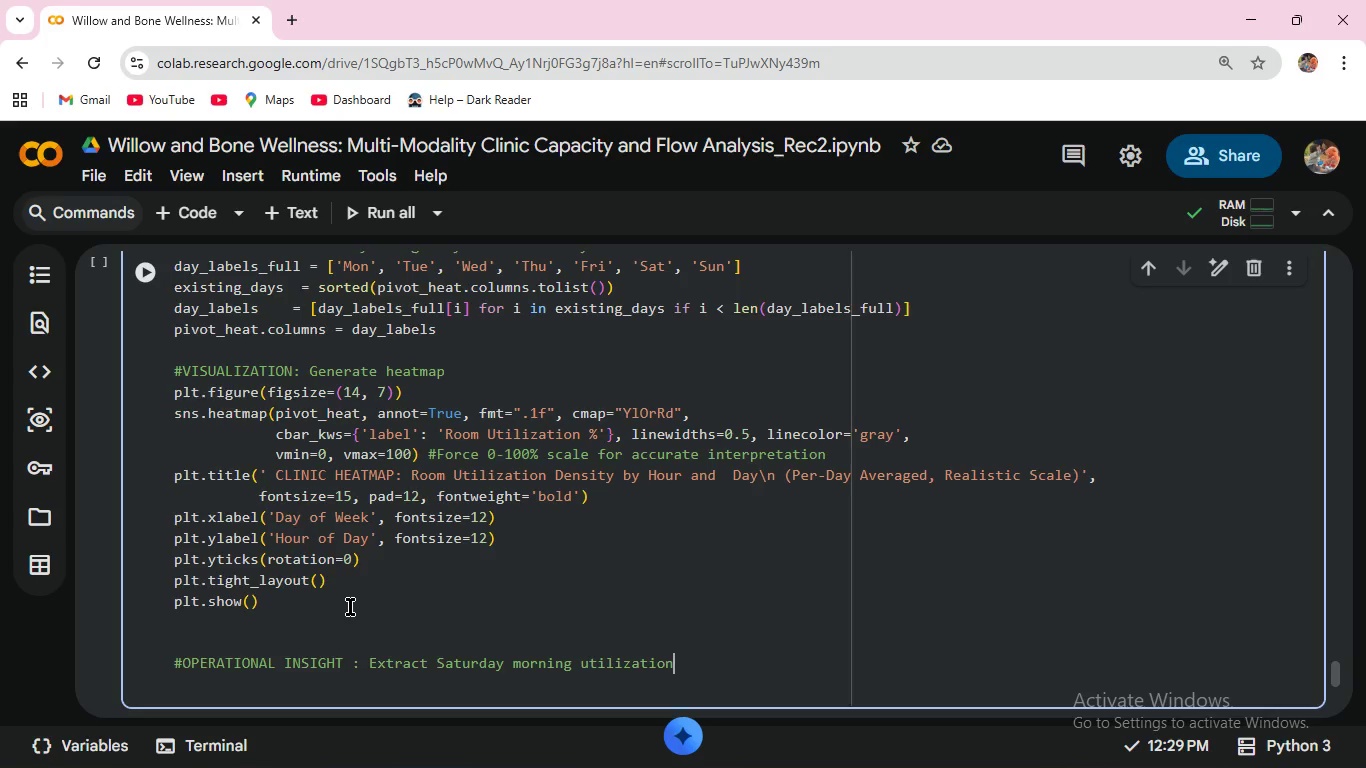 
type( for pilo viability )
 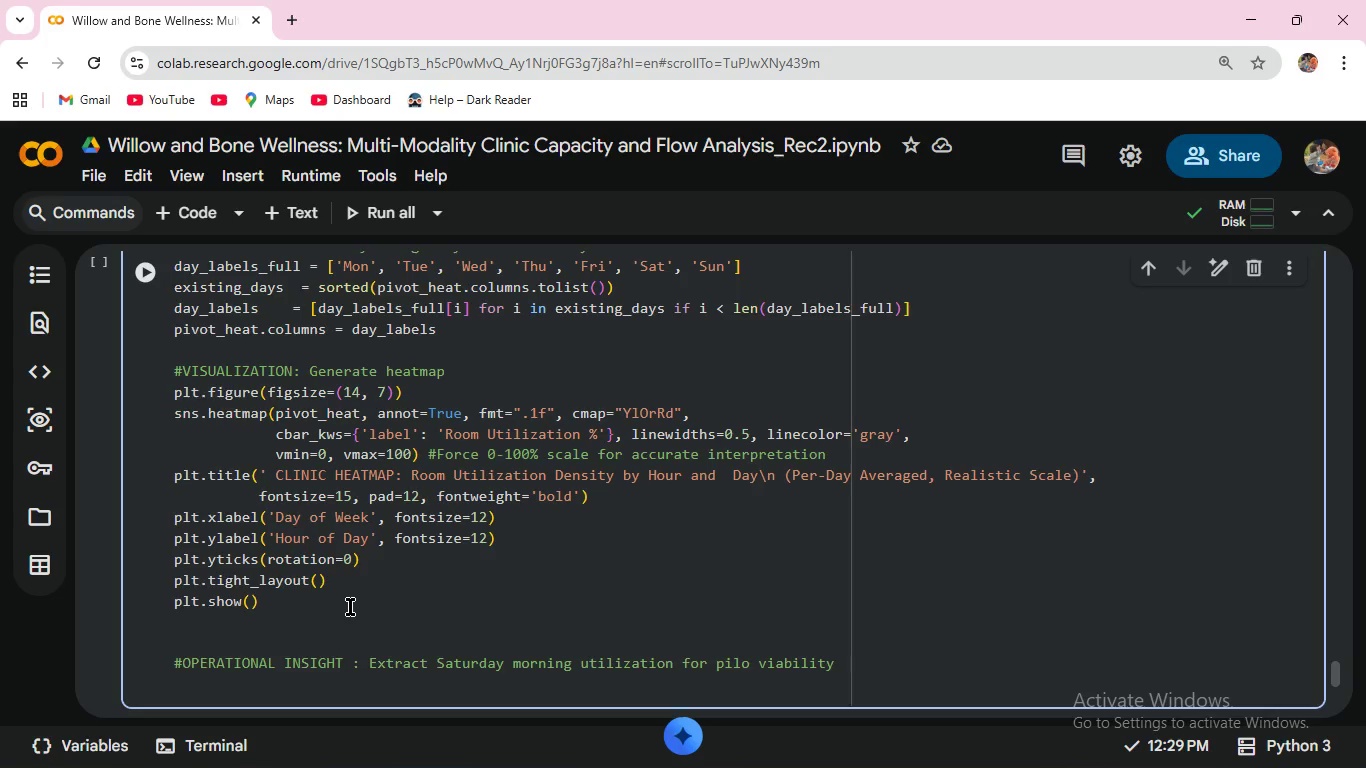 
wait(19.84)
 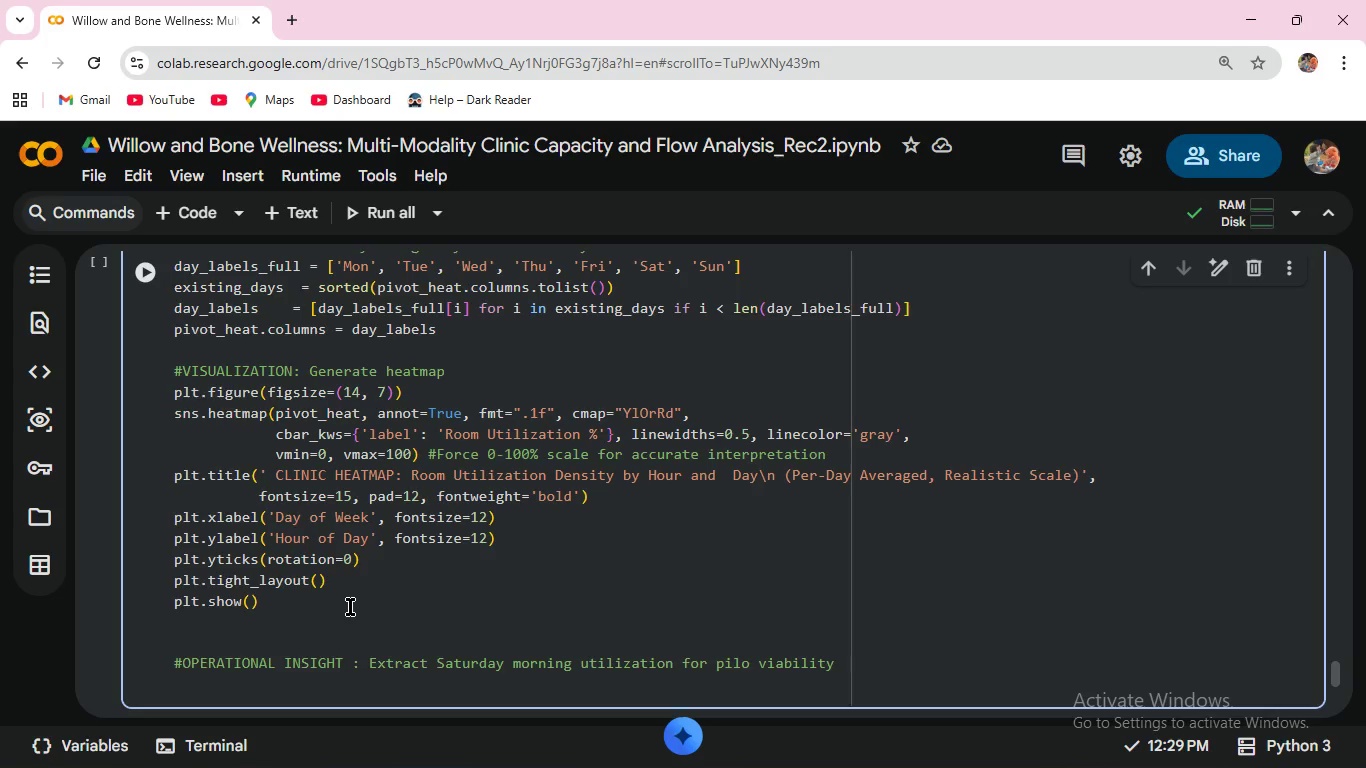 
key(Enter)
 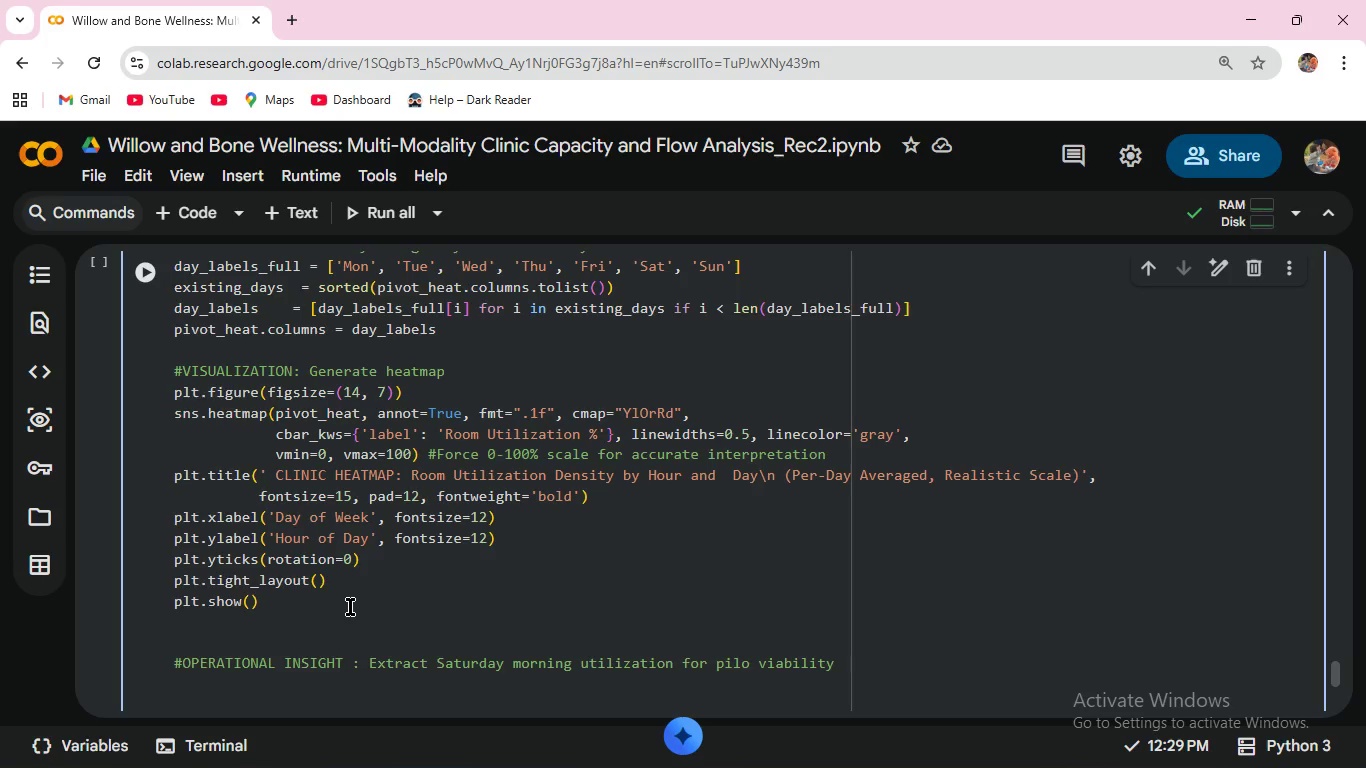 
wait(7.45)
 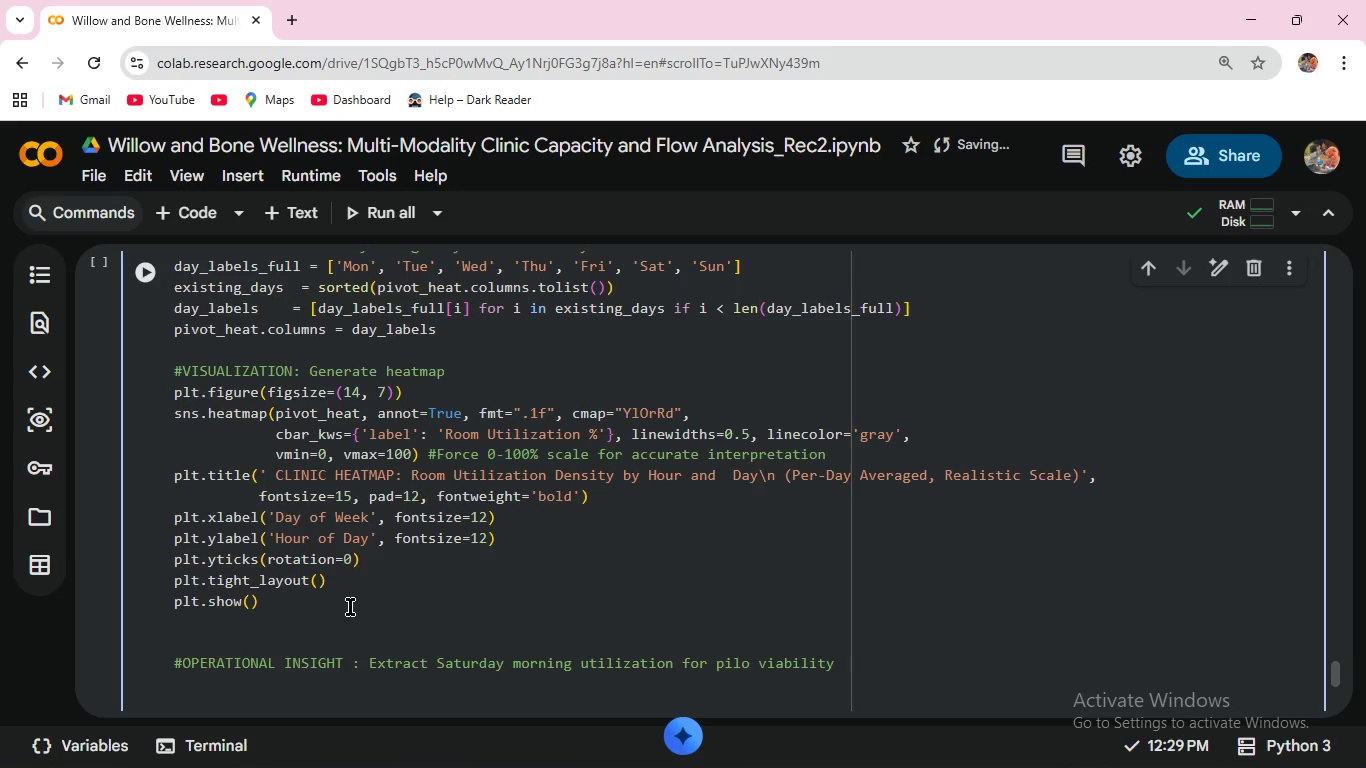 
type(if 'Sat)
 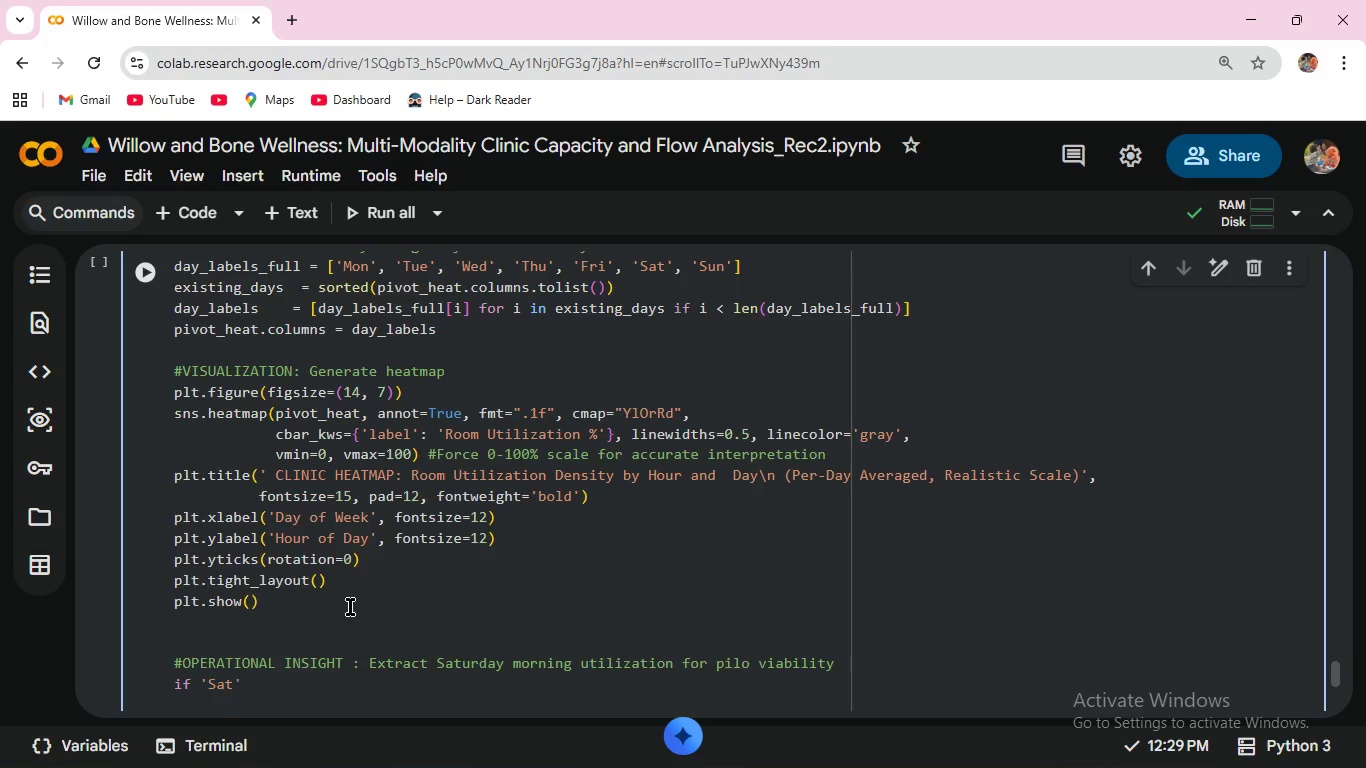 
key(ArrowRight)
 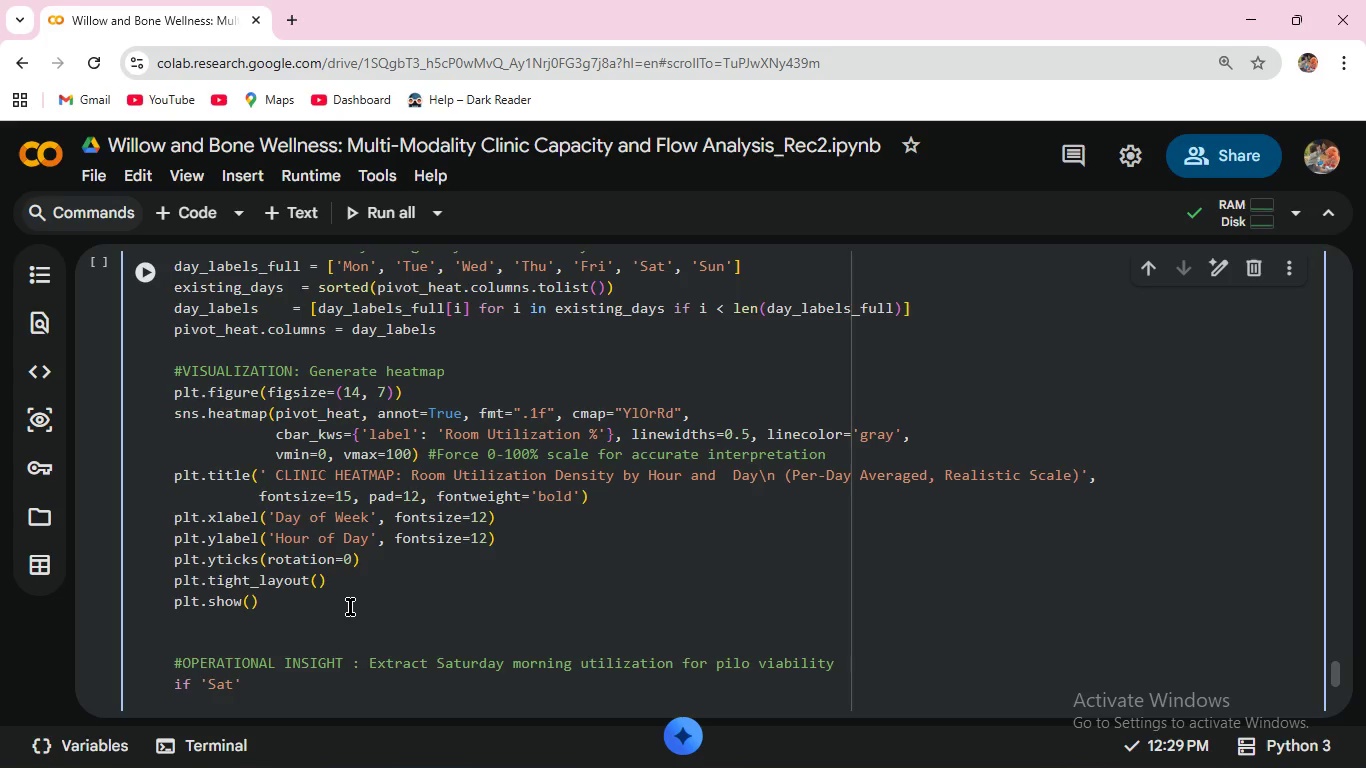 
type( in pivot_)
 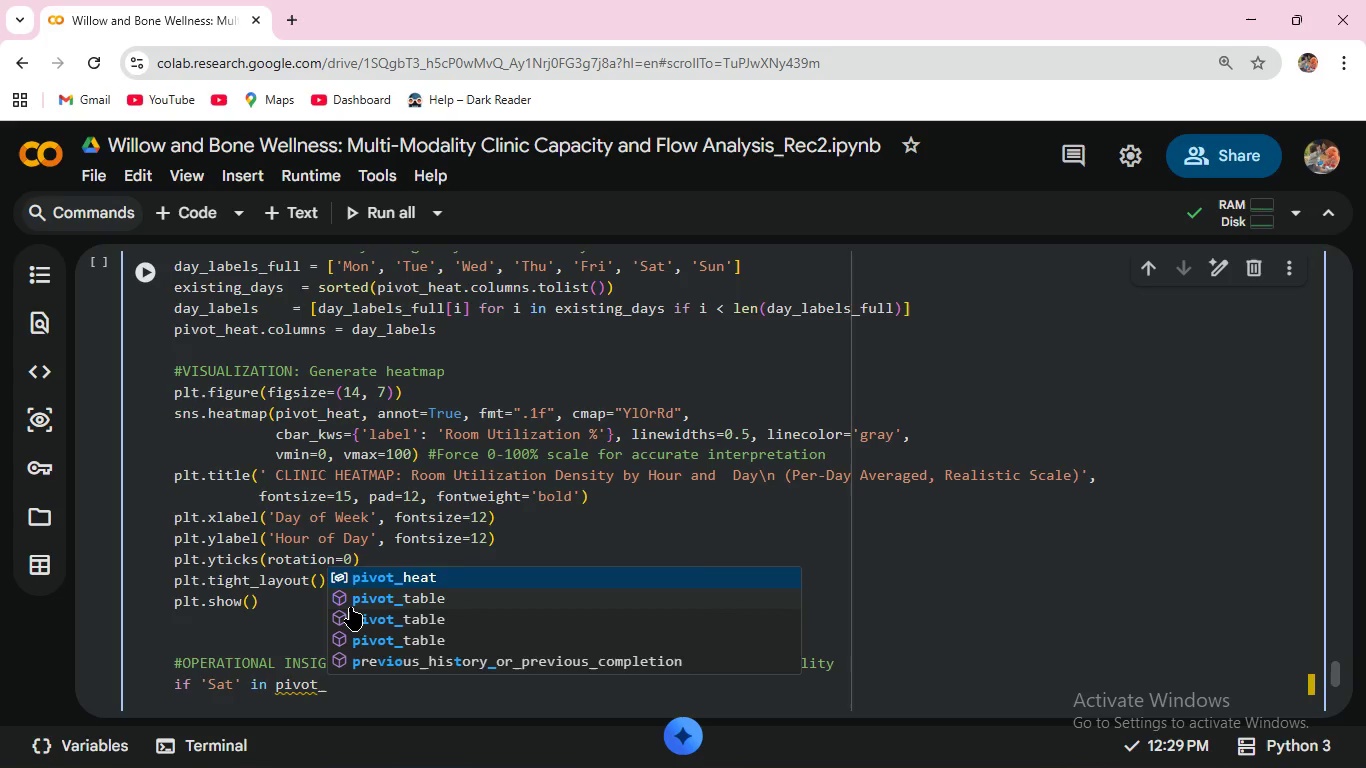 
key(Enter)
 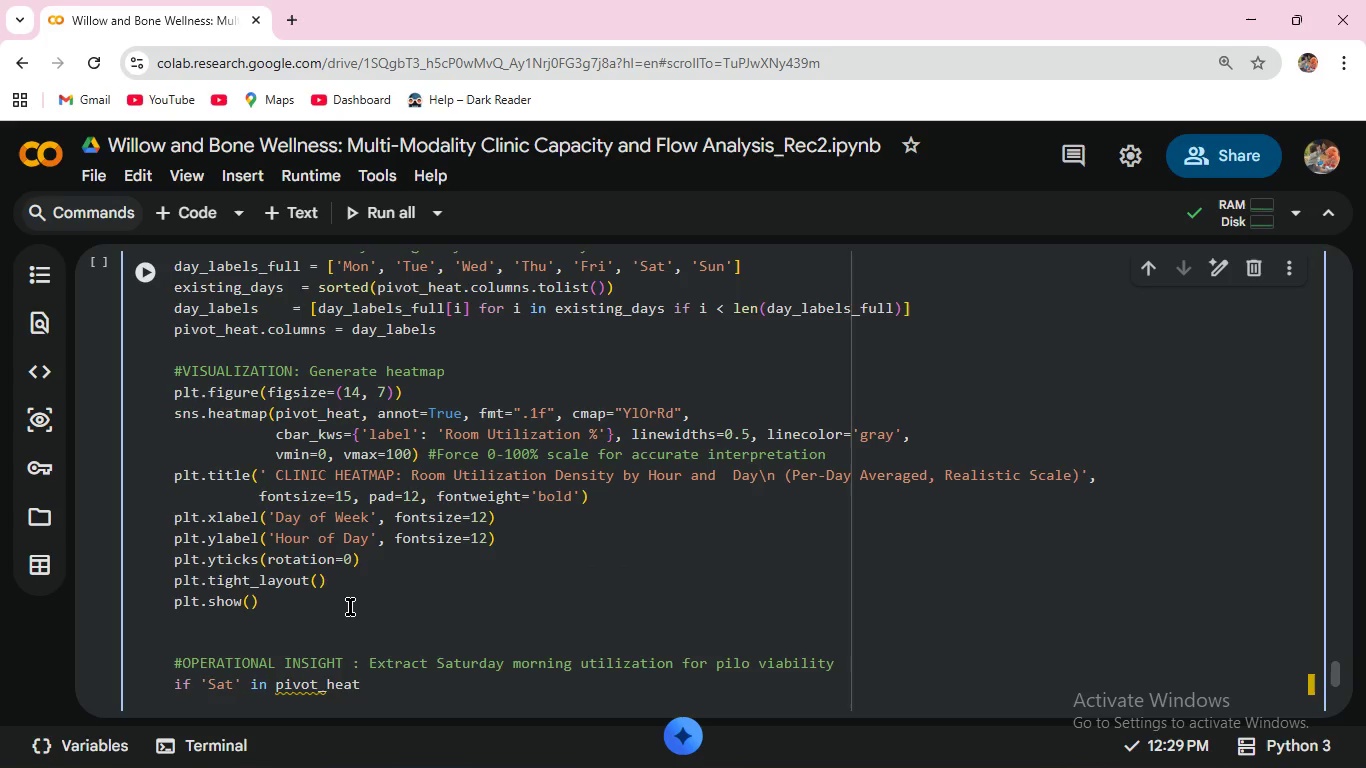 
type(.columns and any)
 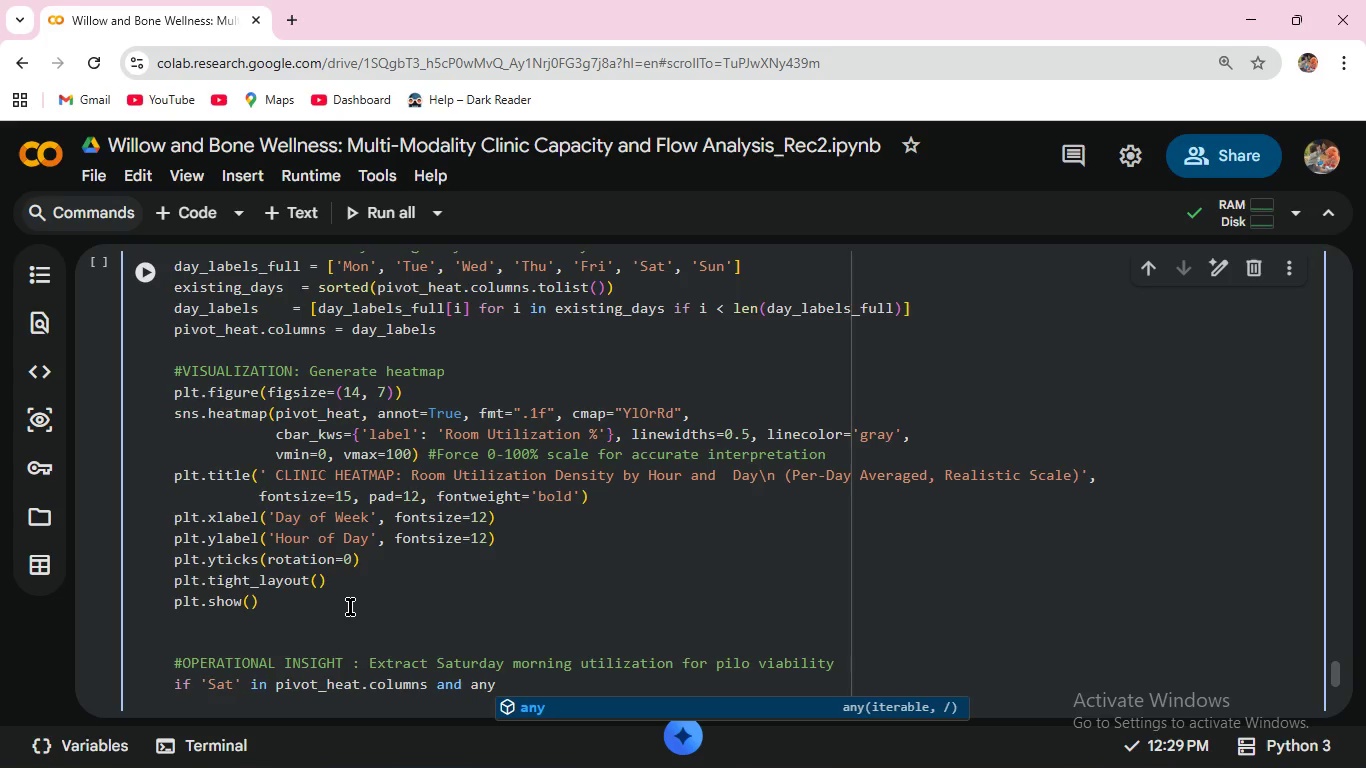 
key(Enter)
 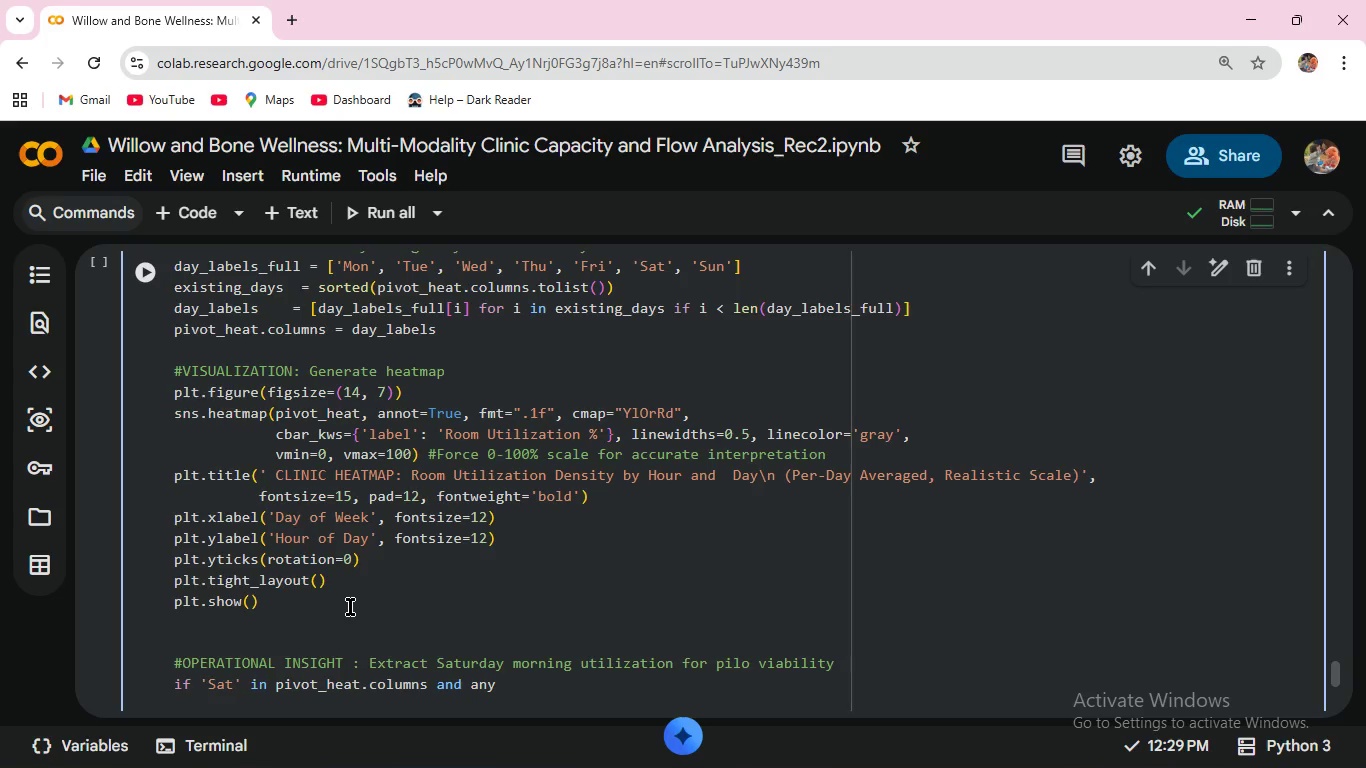 
type((h in pivot_)
 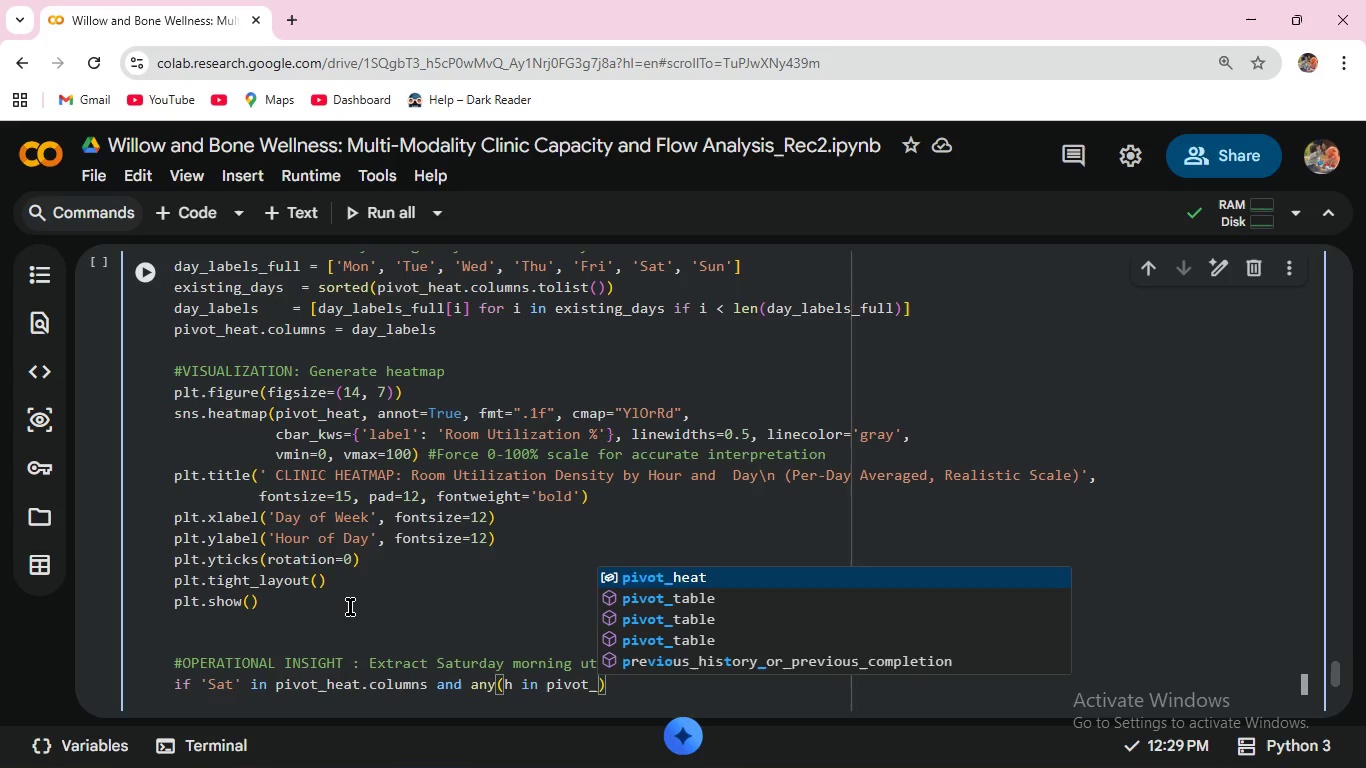 
key(Enter)
 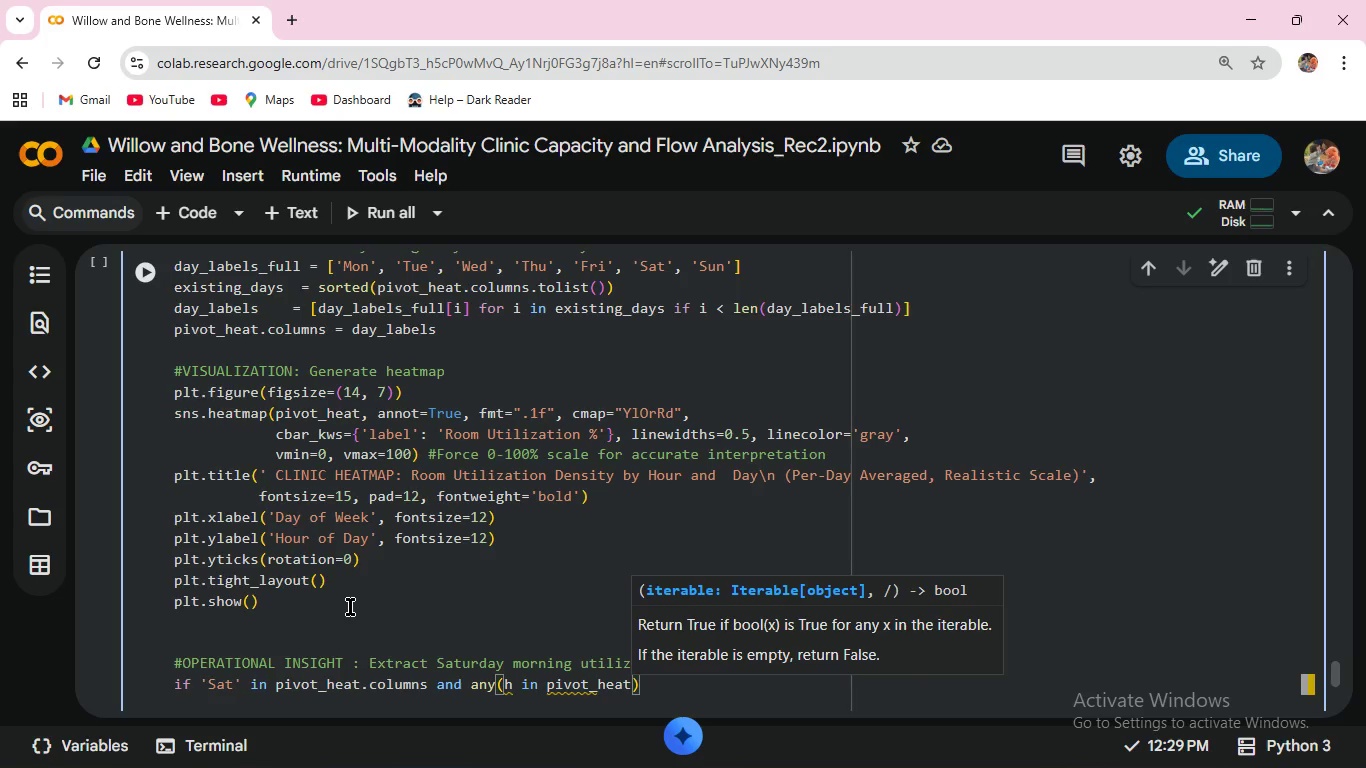 
type(.index)
 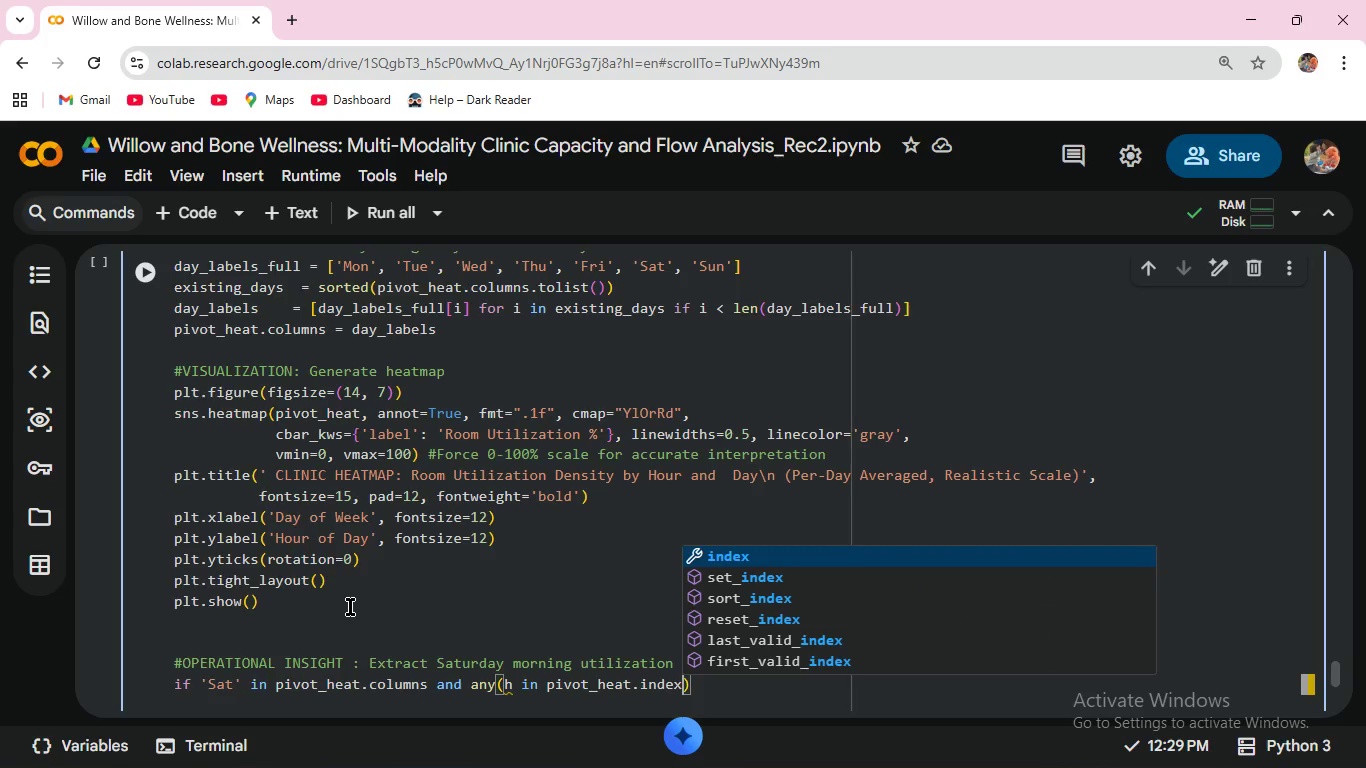 
type( for h i)
 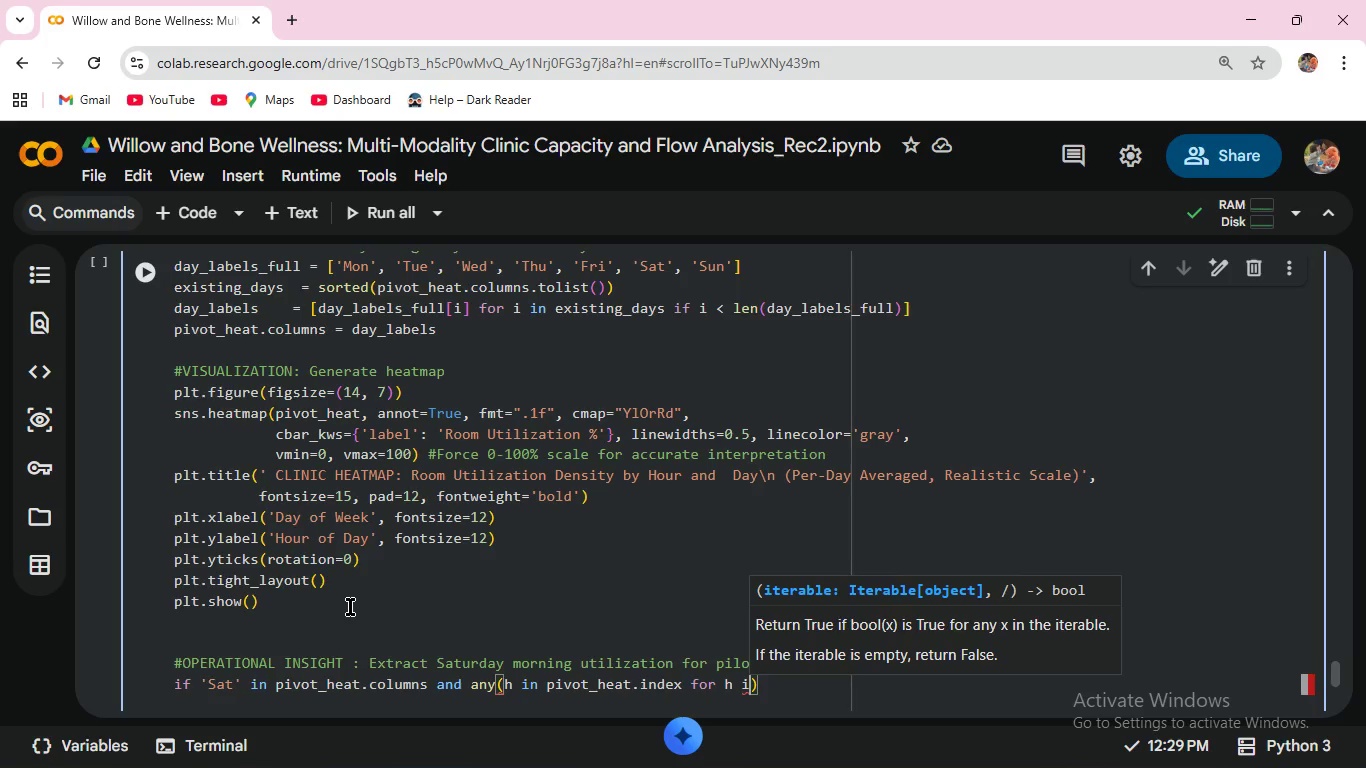 
wait(5.44)
 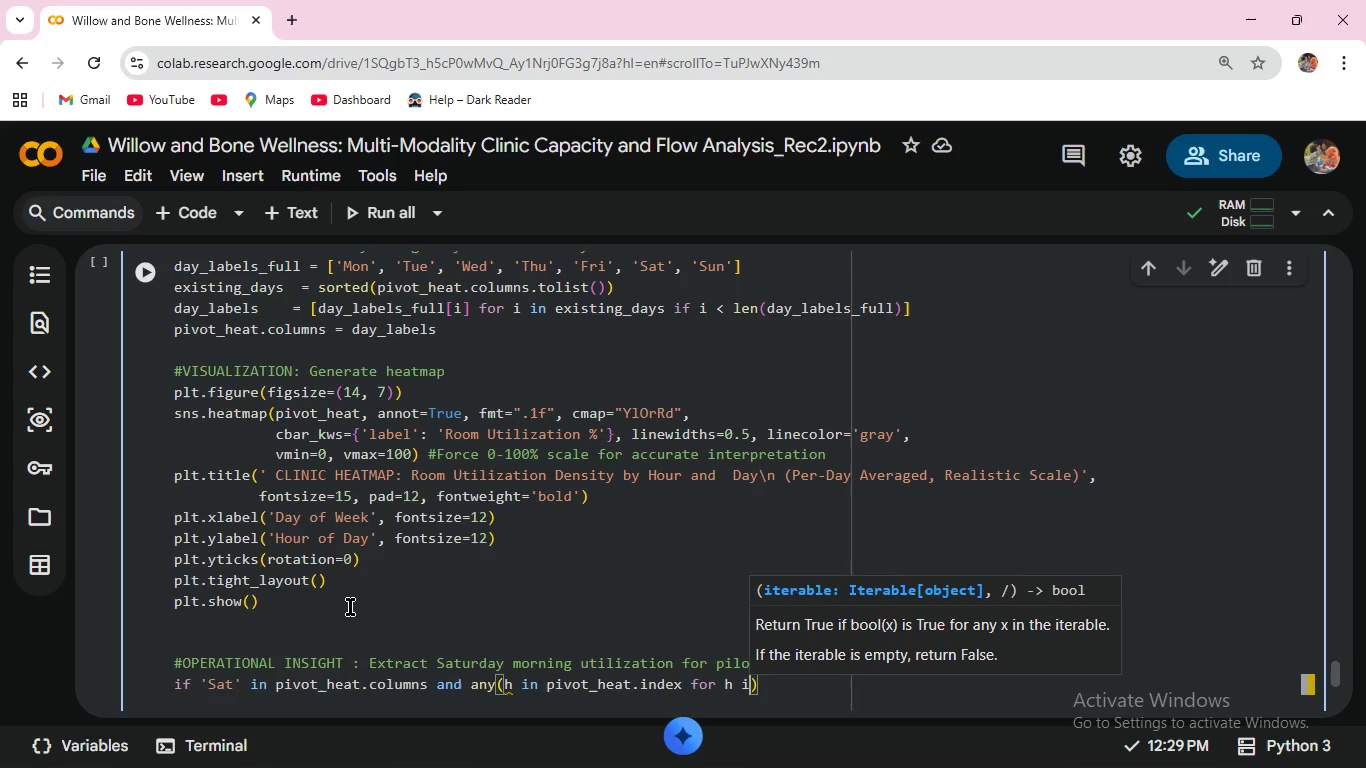 
key(N)
 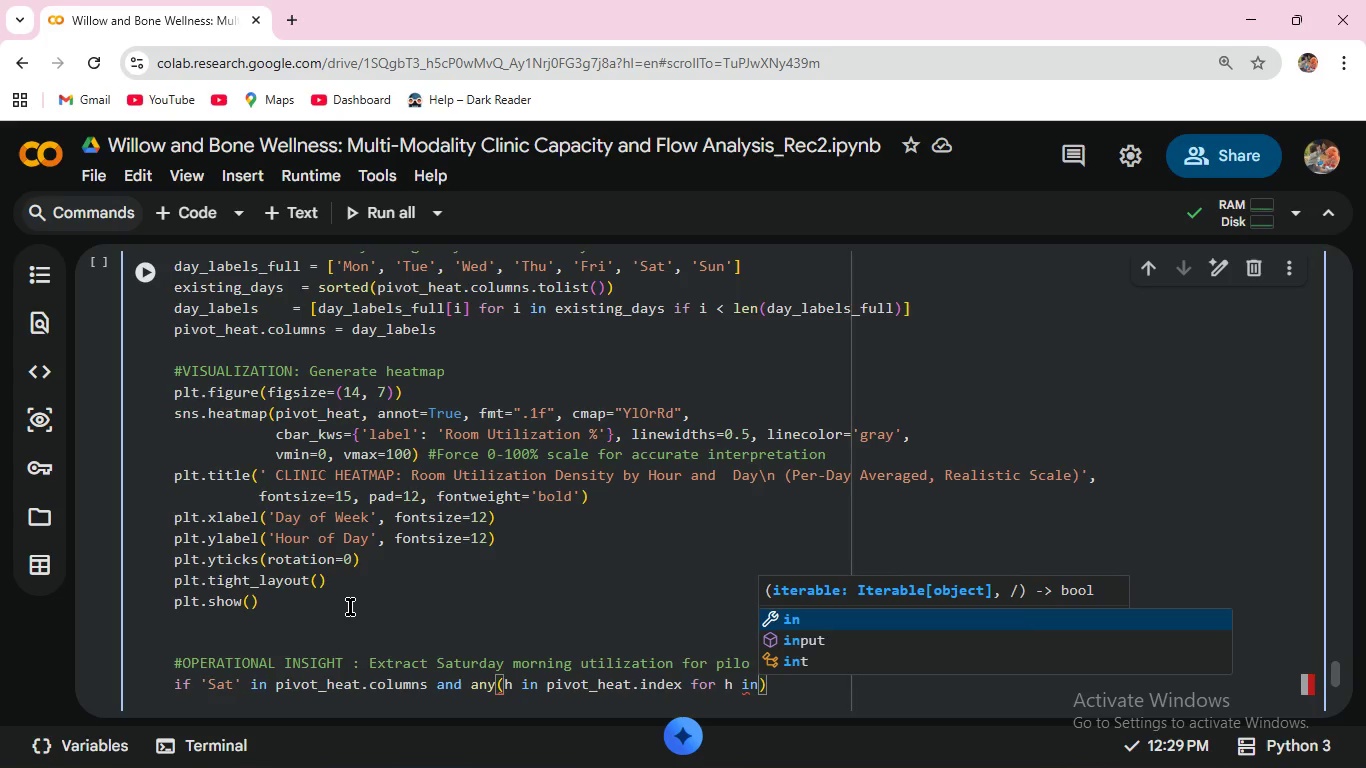 
key(Space)
 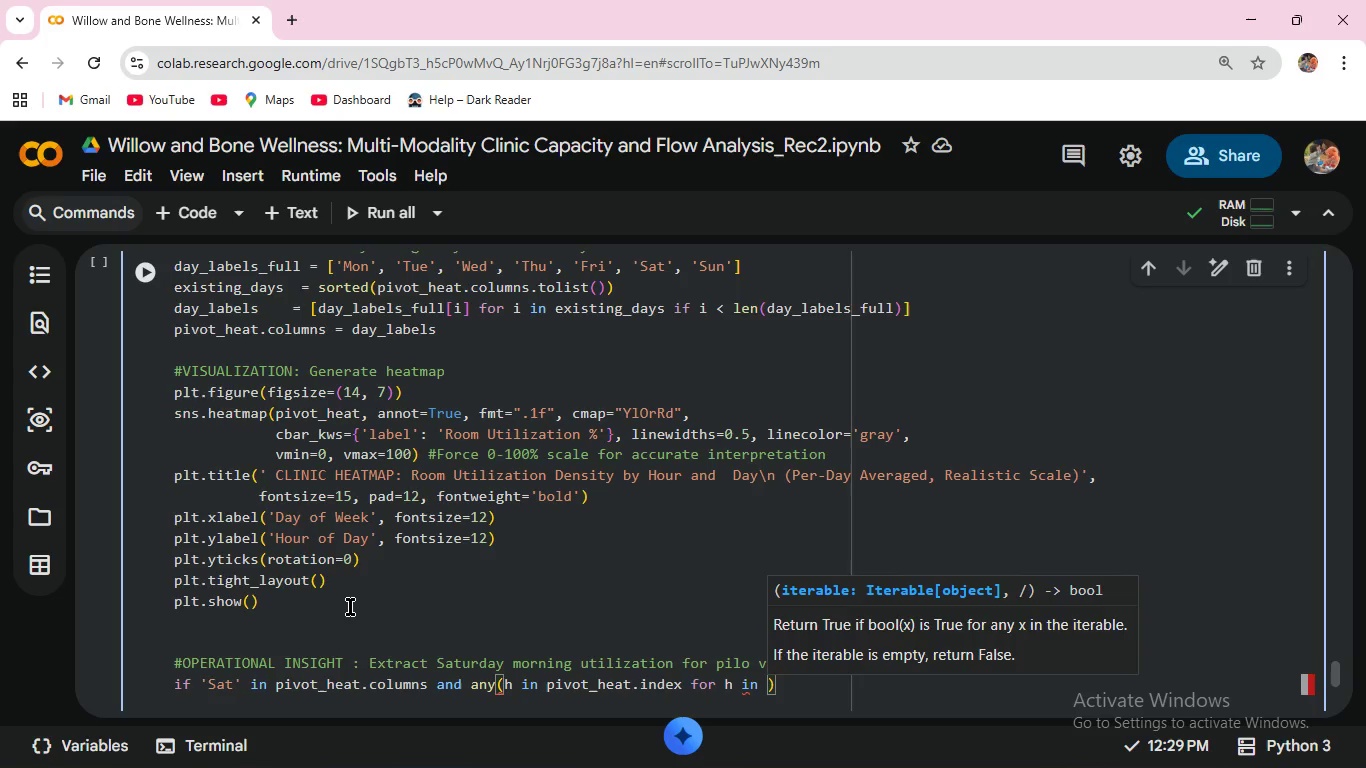 
key(BracketLeft)
 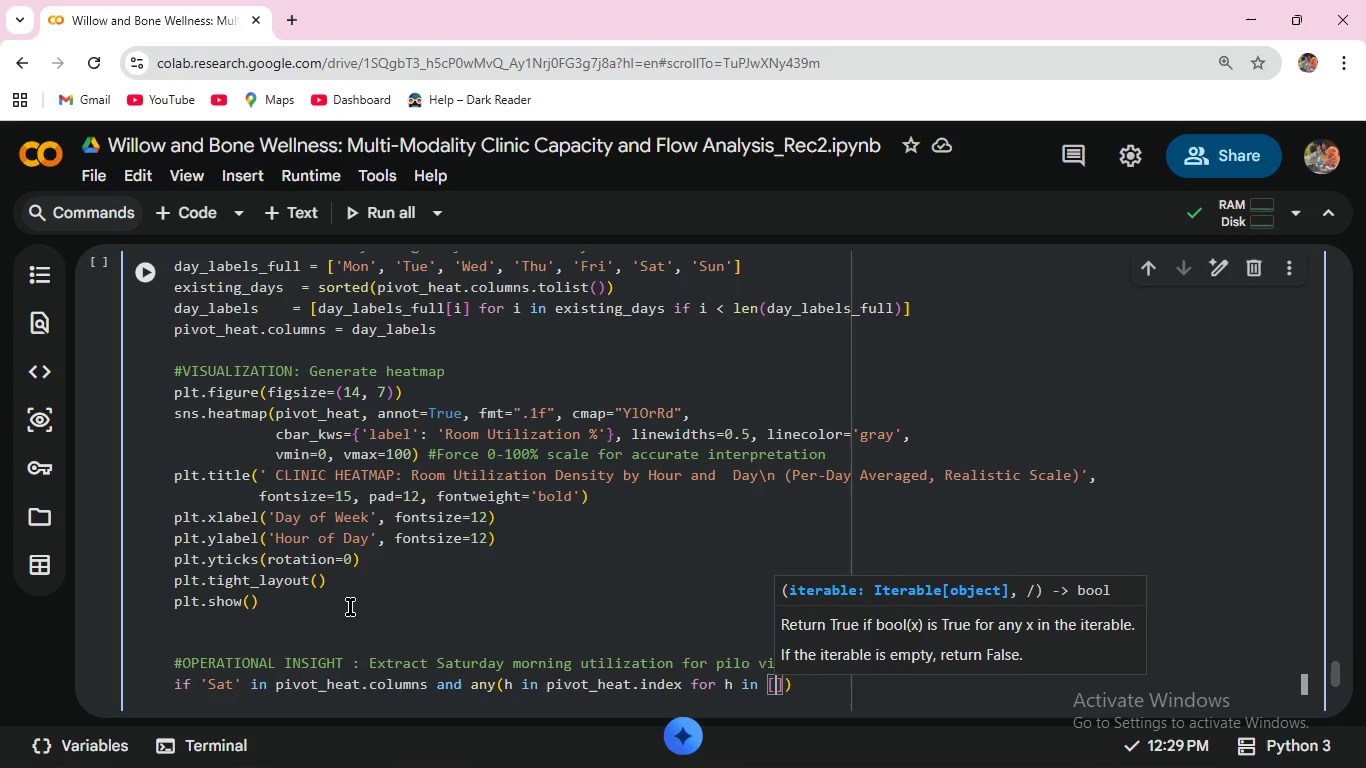 
type('9:00)
 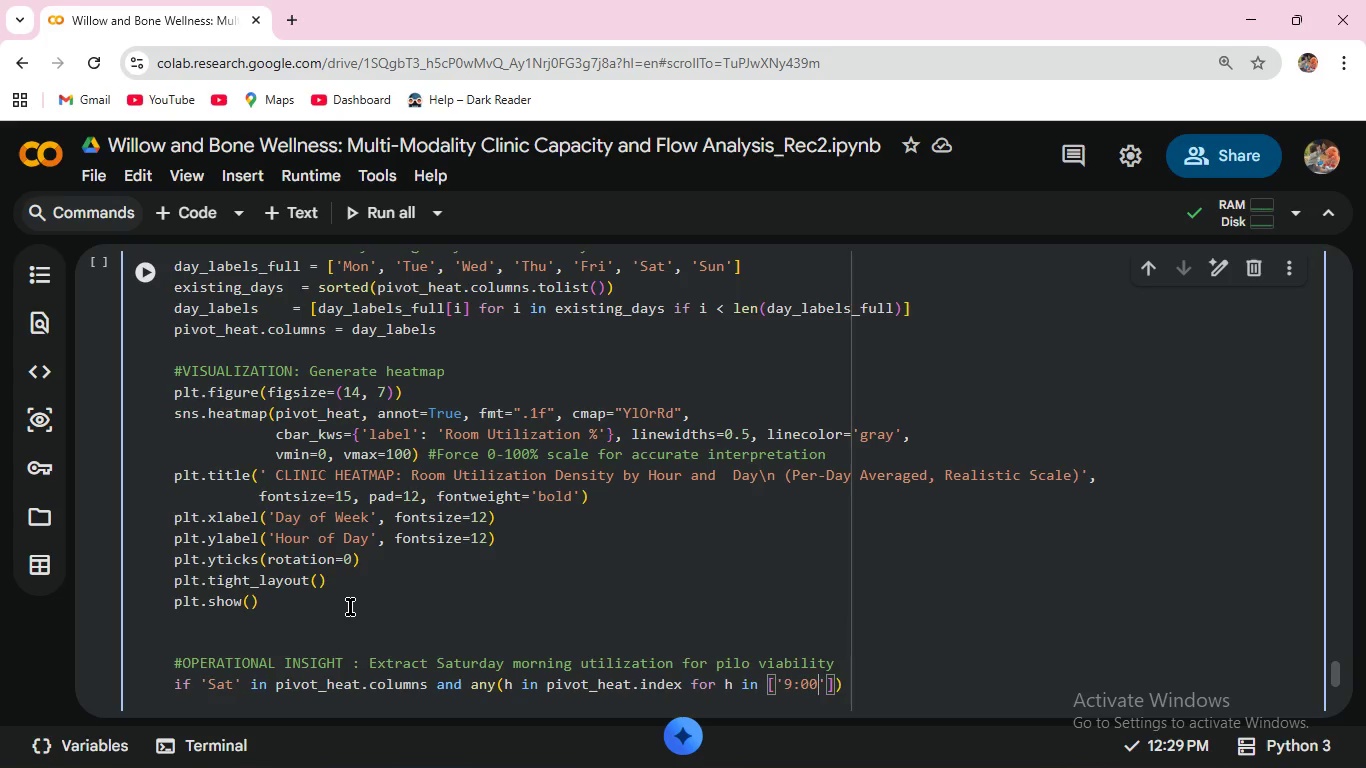 
key(ArrowRight)
 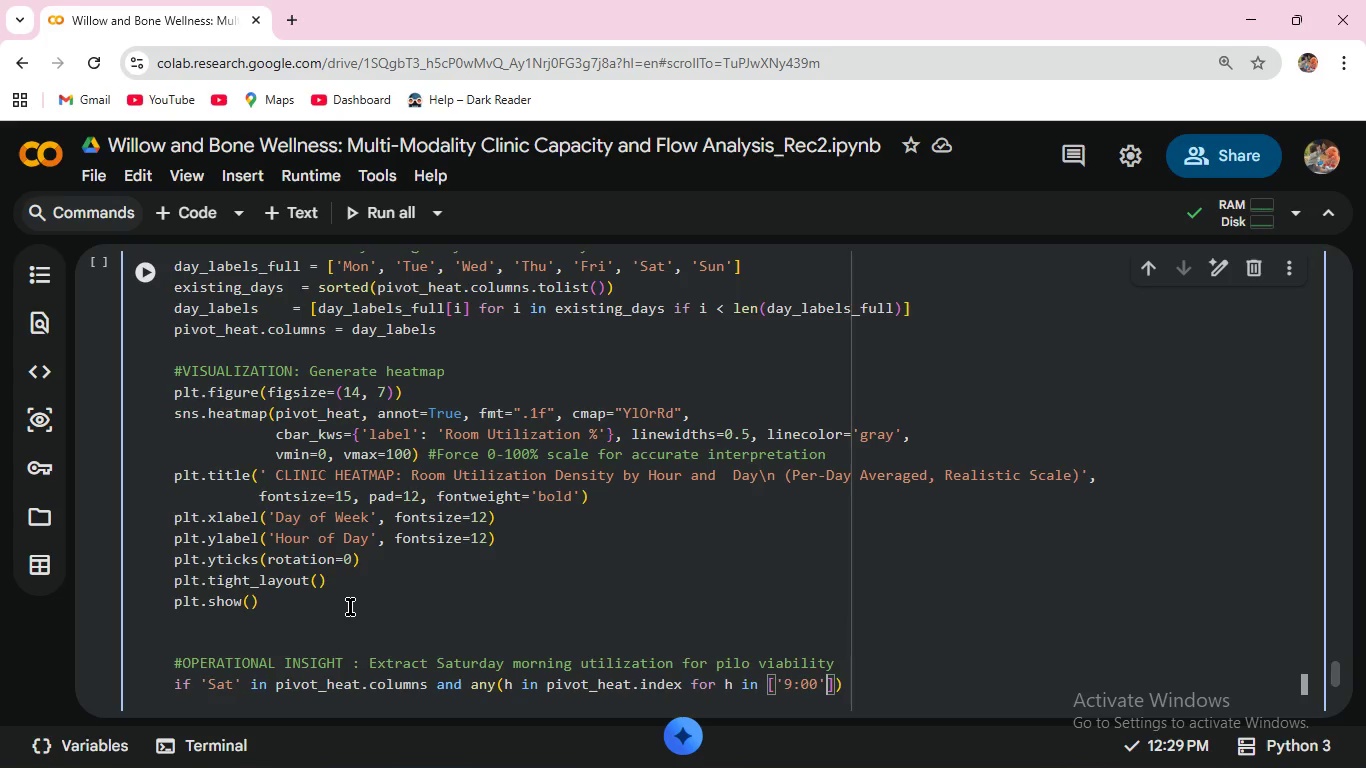 
key(Comma)
 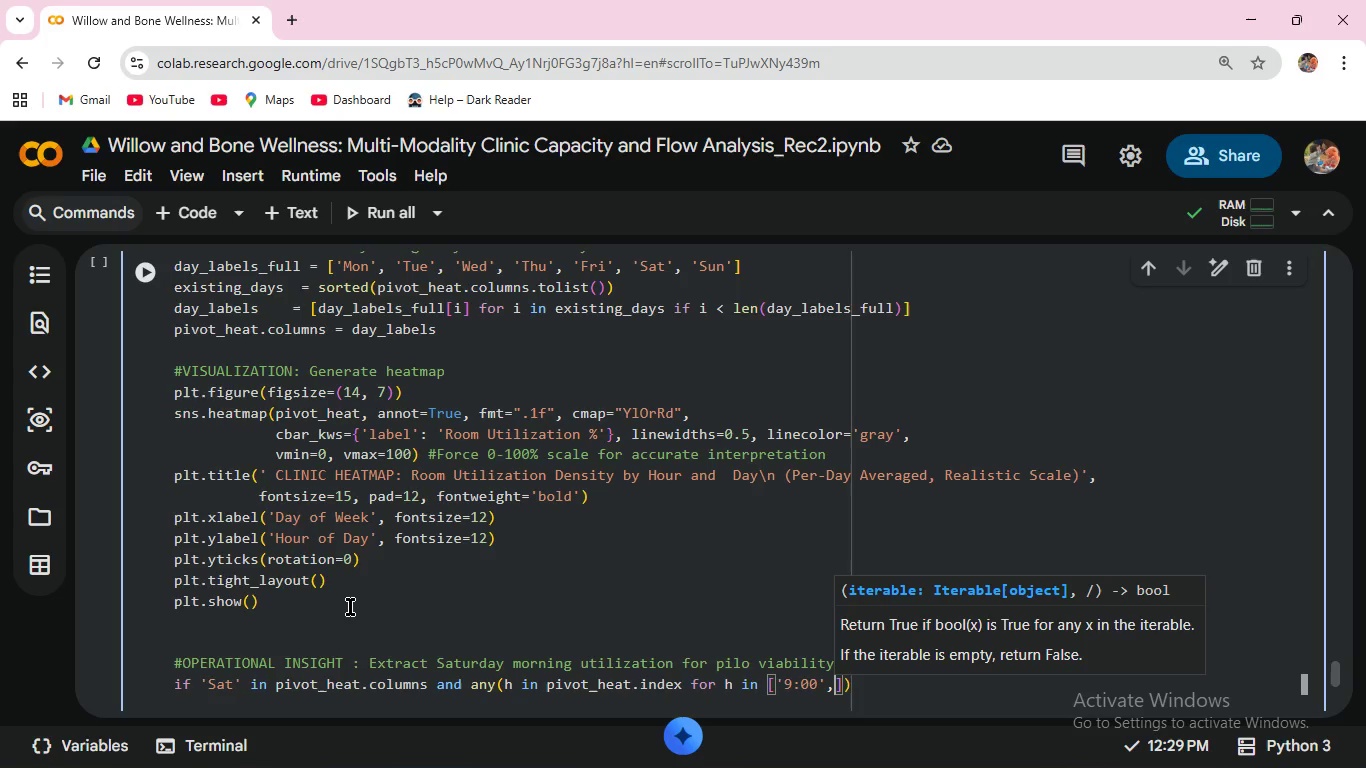 
wait(8.17)
 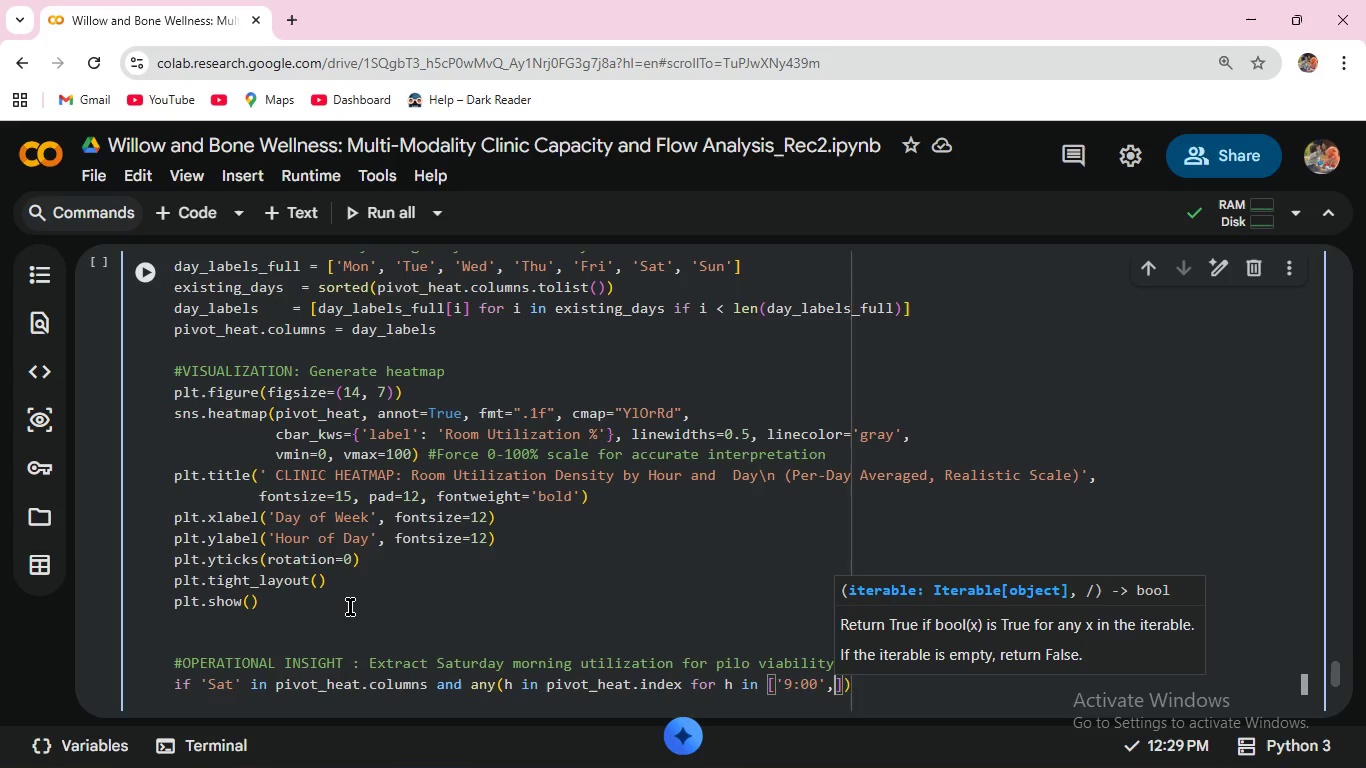 
key(Quote)
 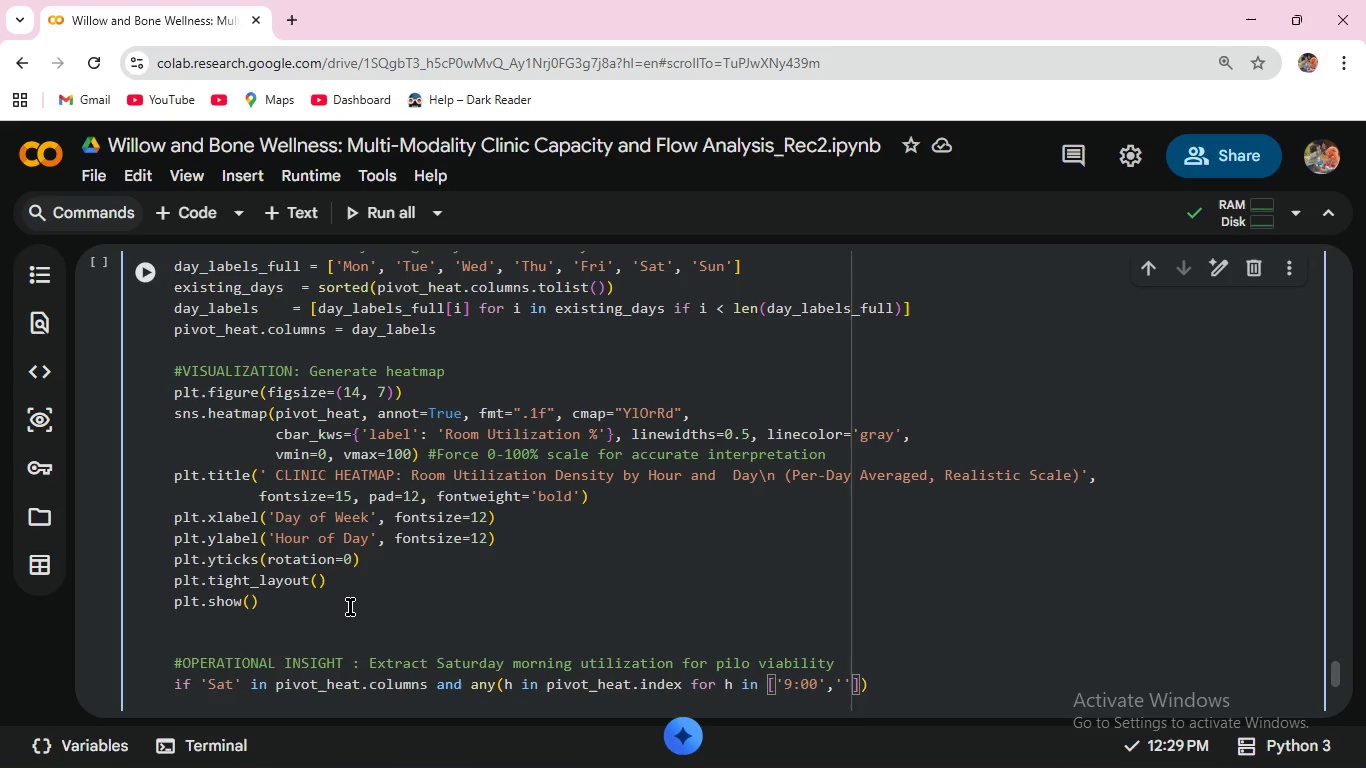 
wait(7.72)
 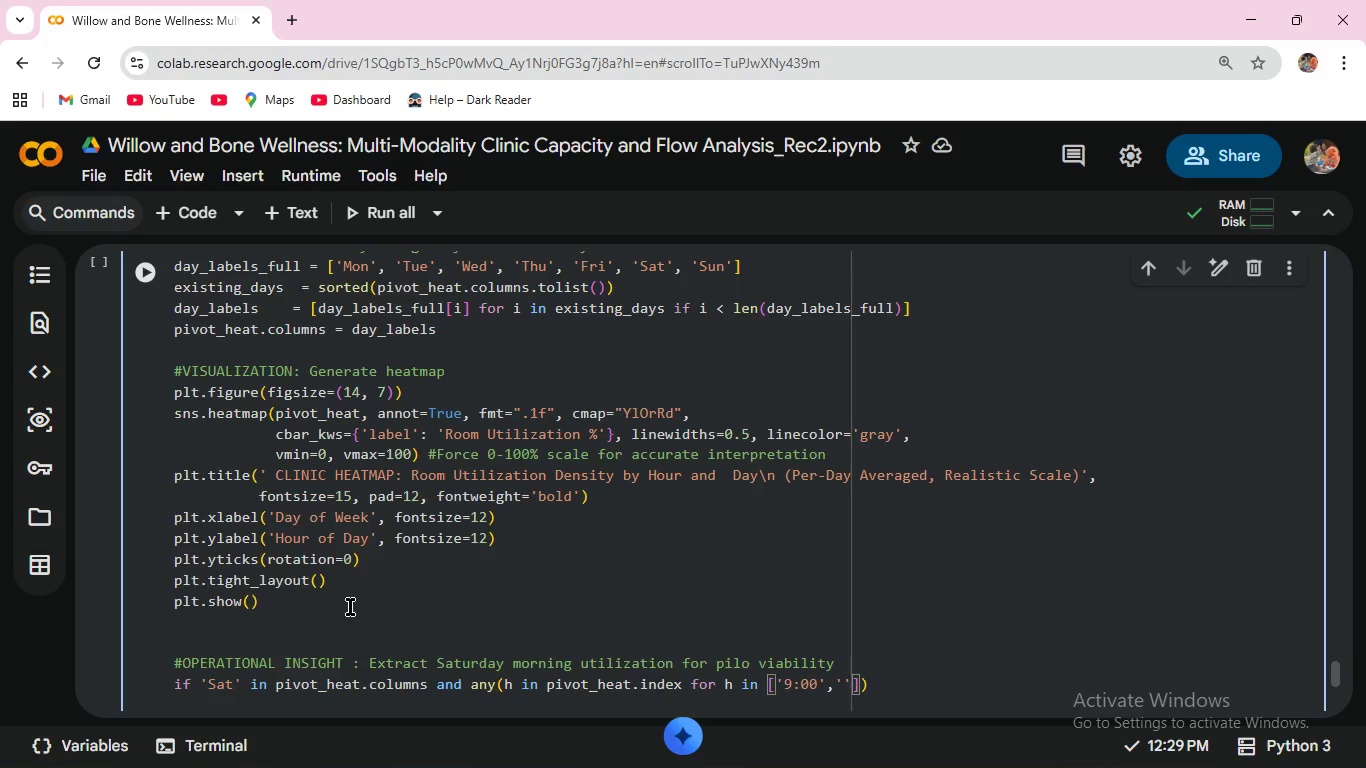 
type(10:00)
 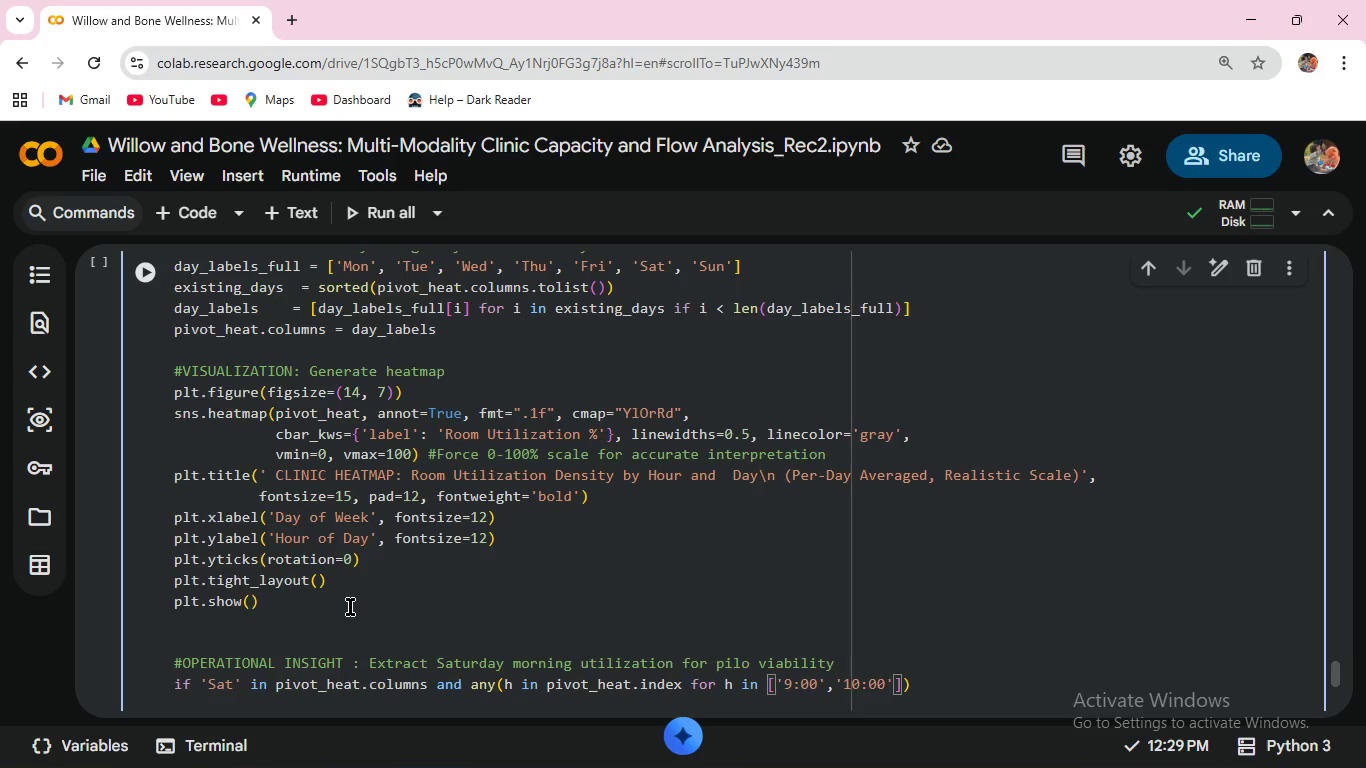 
key(ArrowRight)
 